 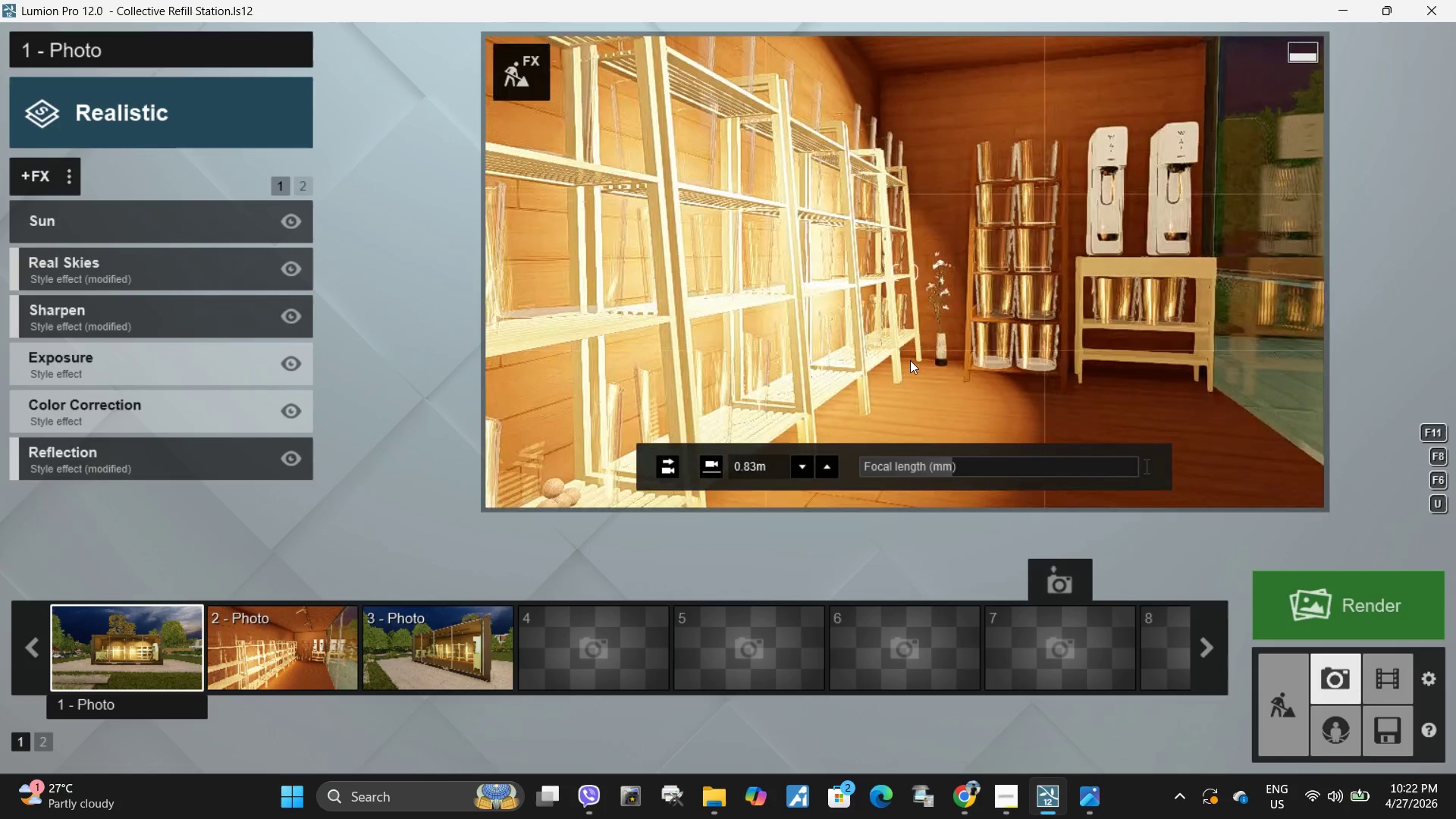 
left_click([1099, 342])
 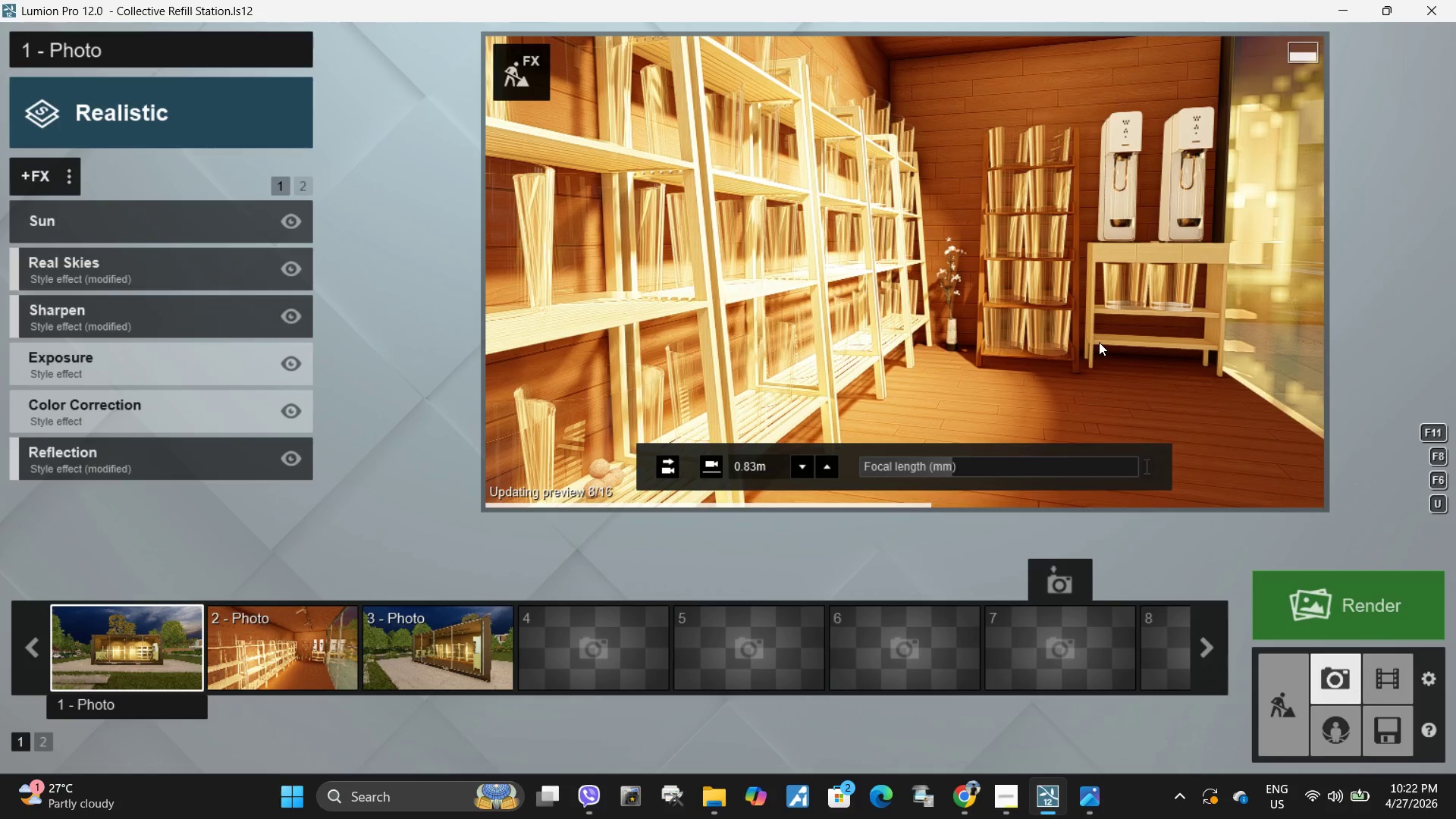 
type(qd)
 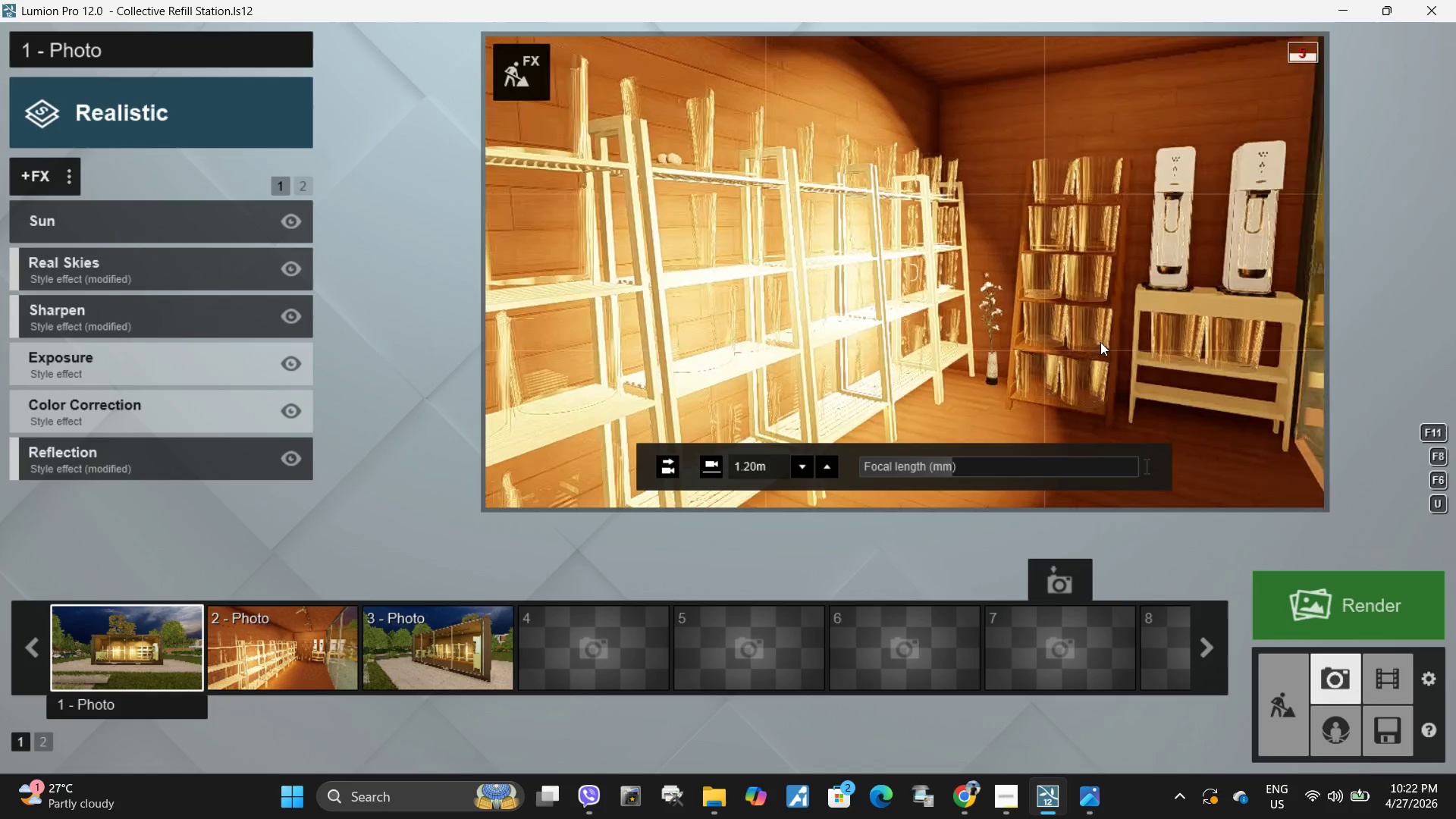 
right_click([1099, 342])
 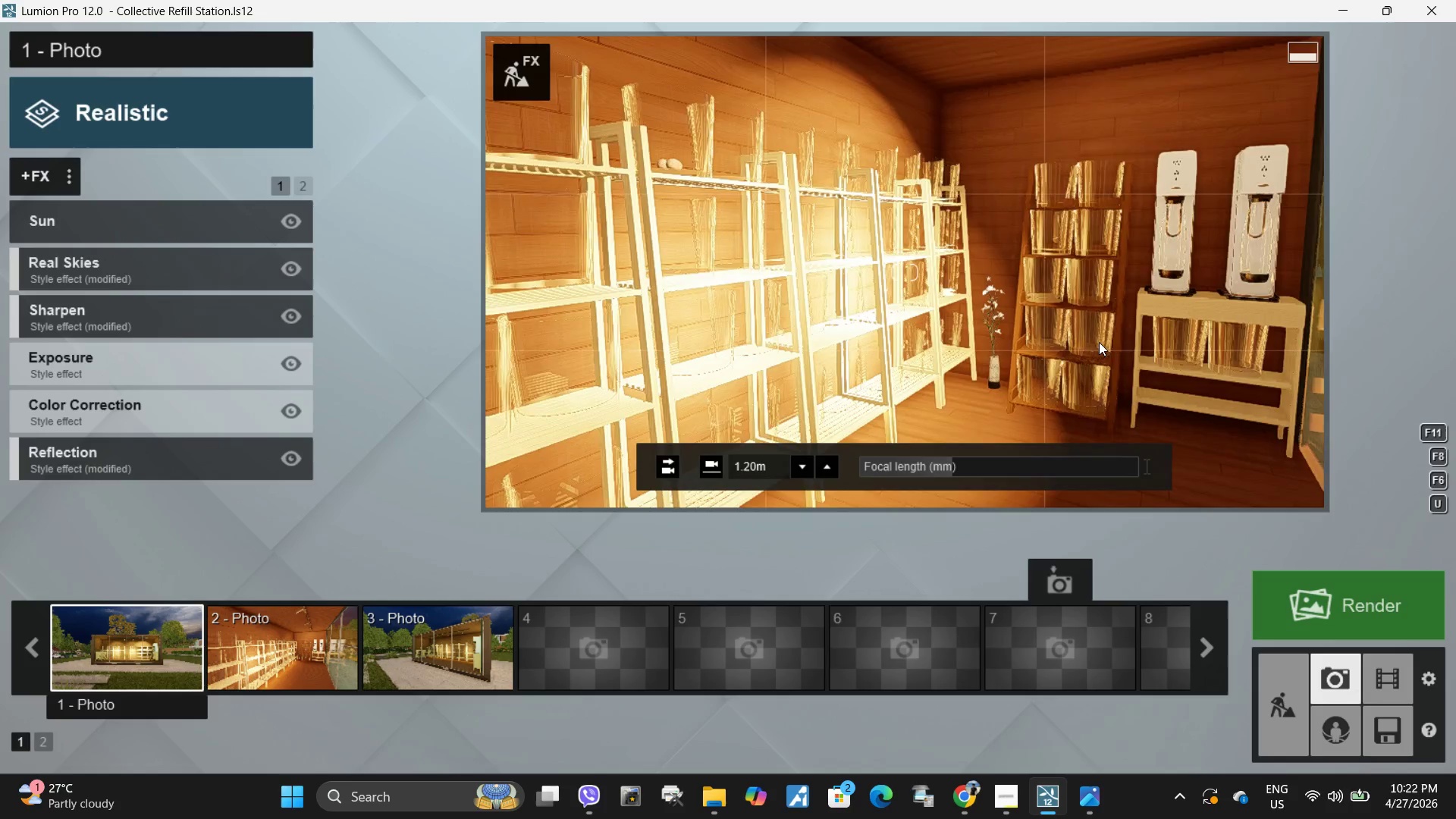 
left_click([1099, 342])
 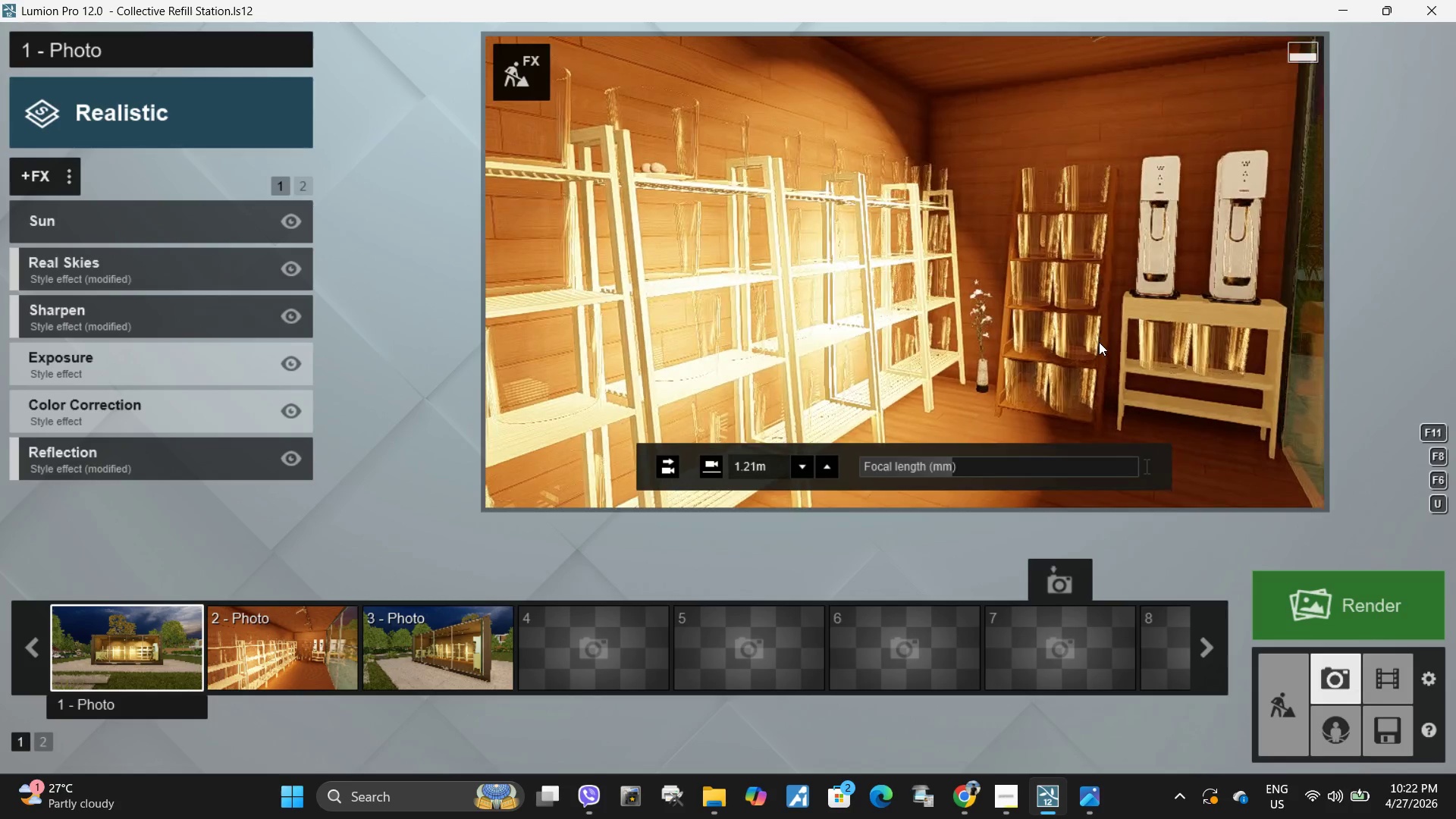 
left_click([1099, 342])
 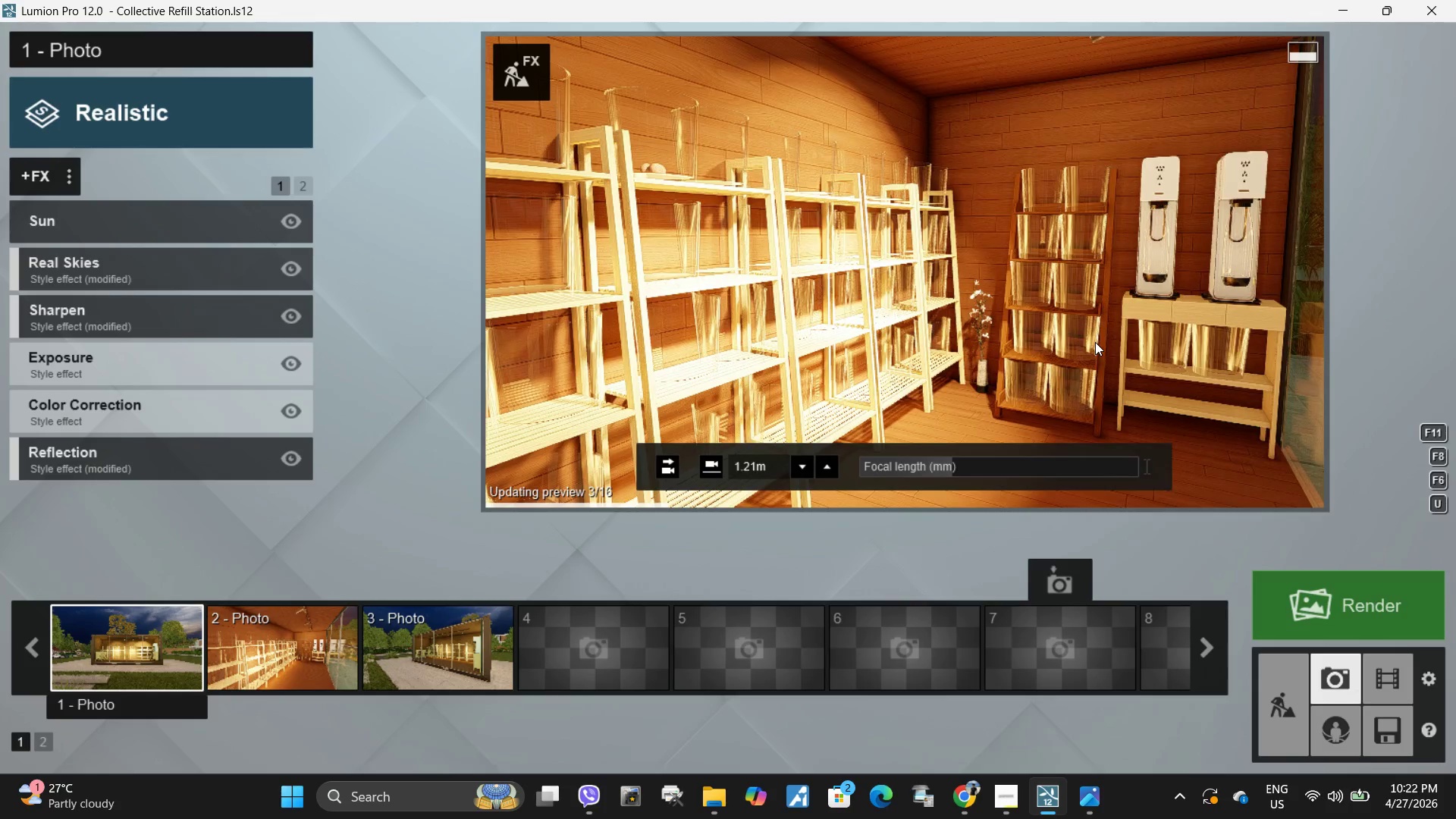 
key(A)
 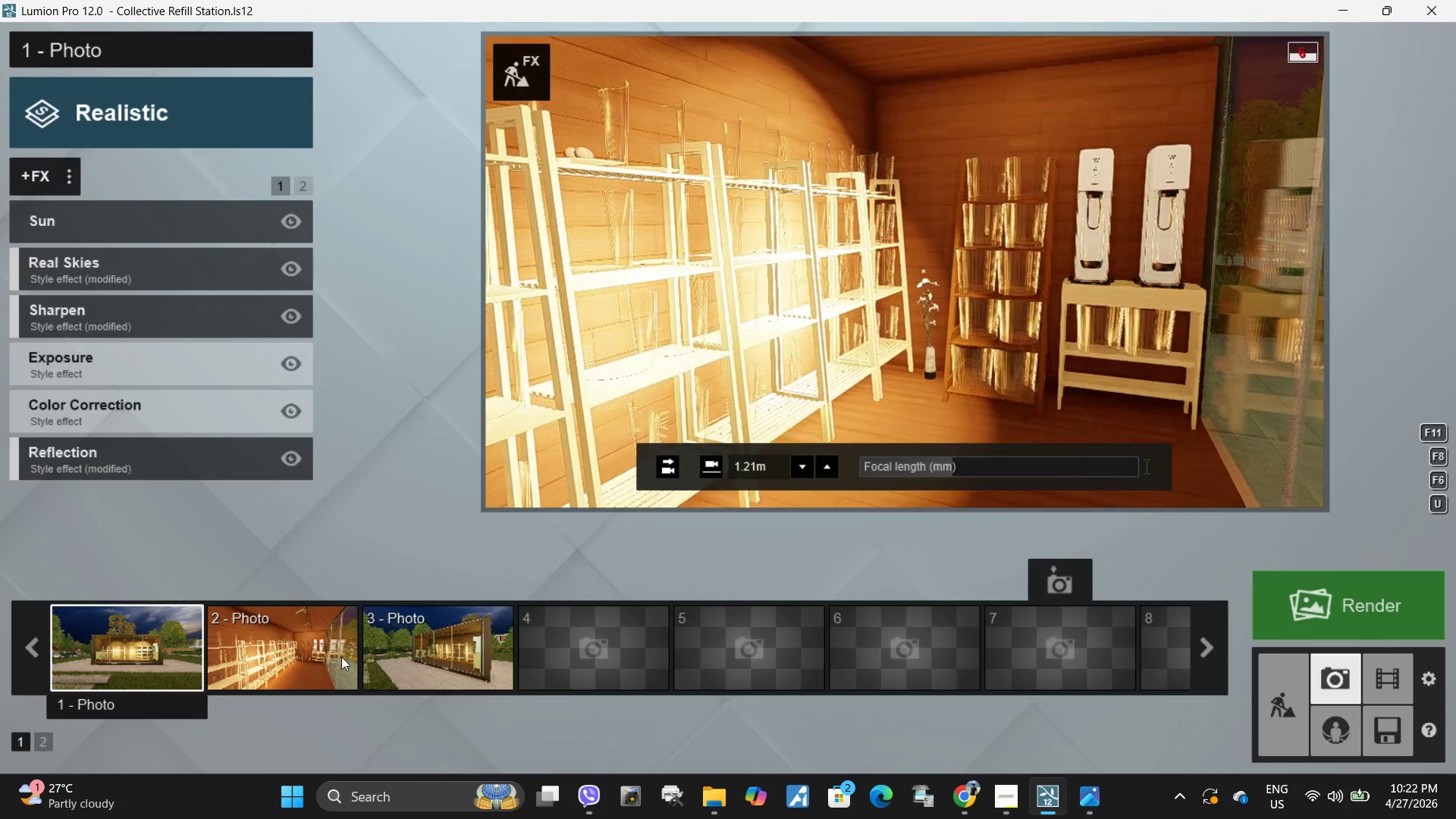 
left_click([284, 650])
 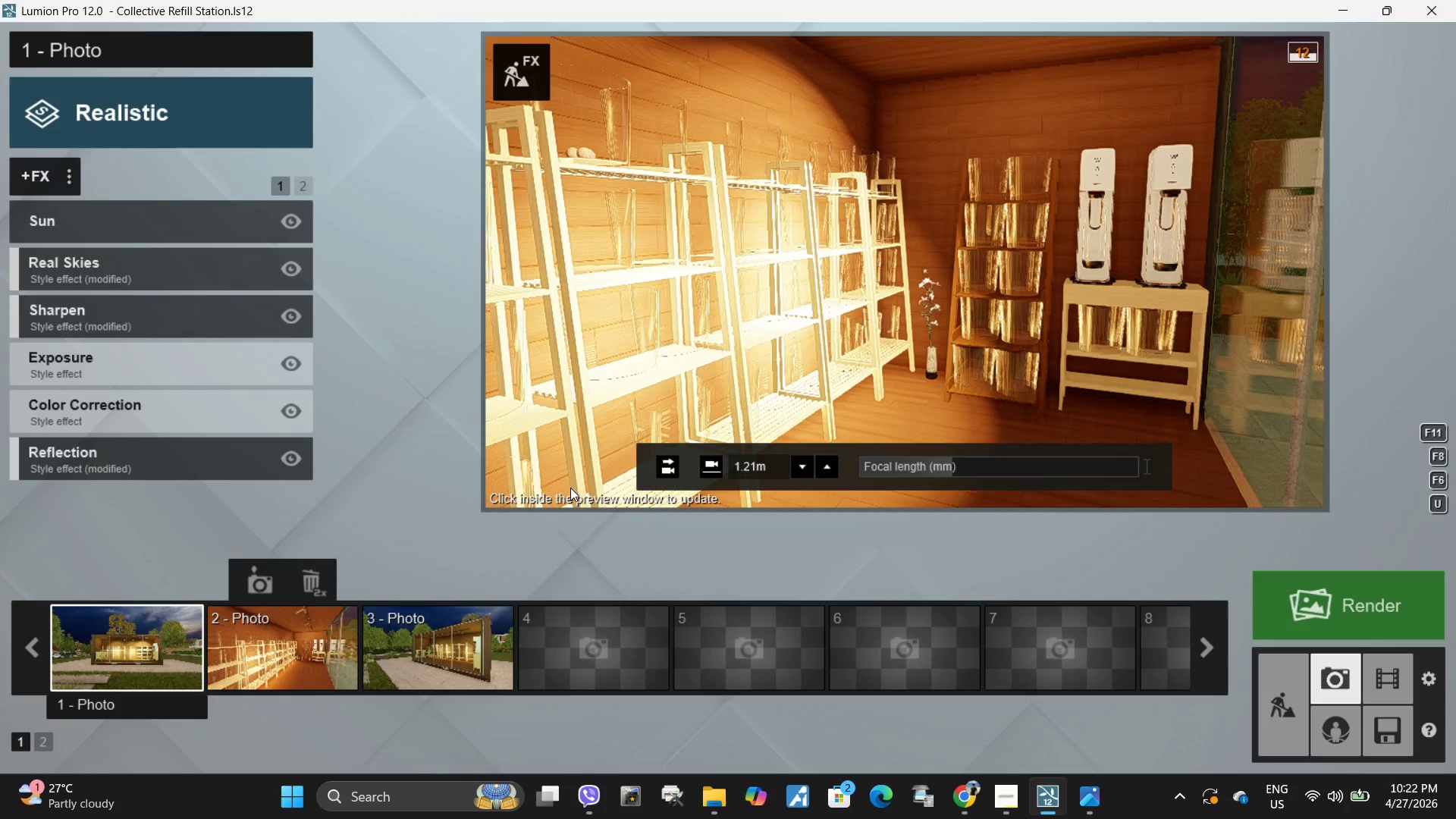 
left_click([326, 635])
 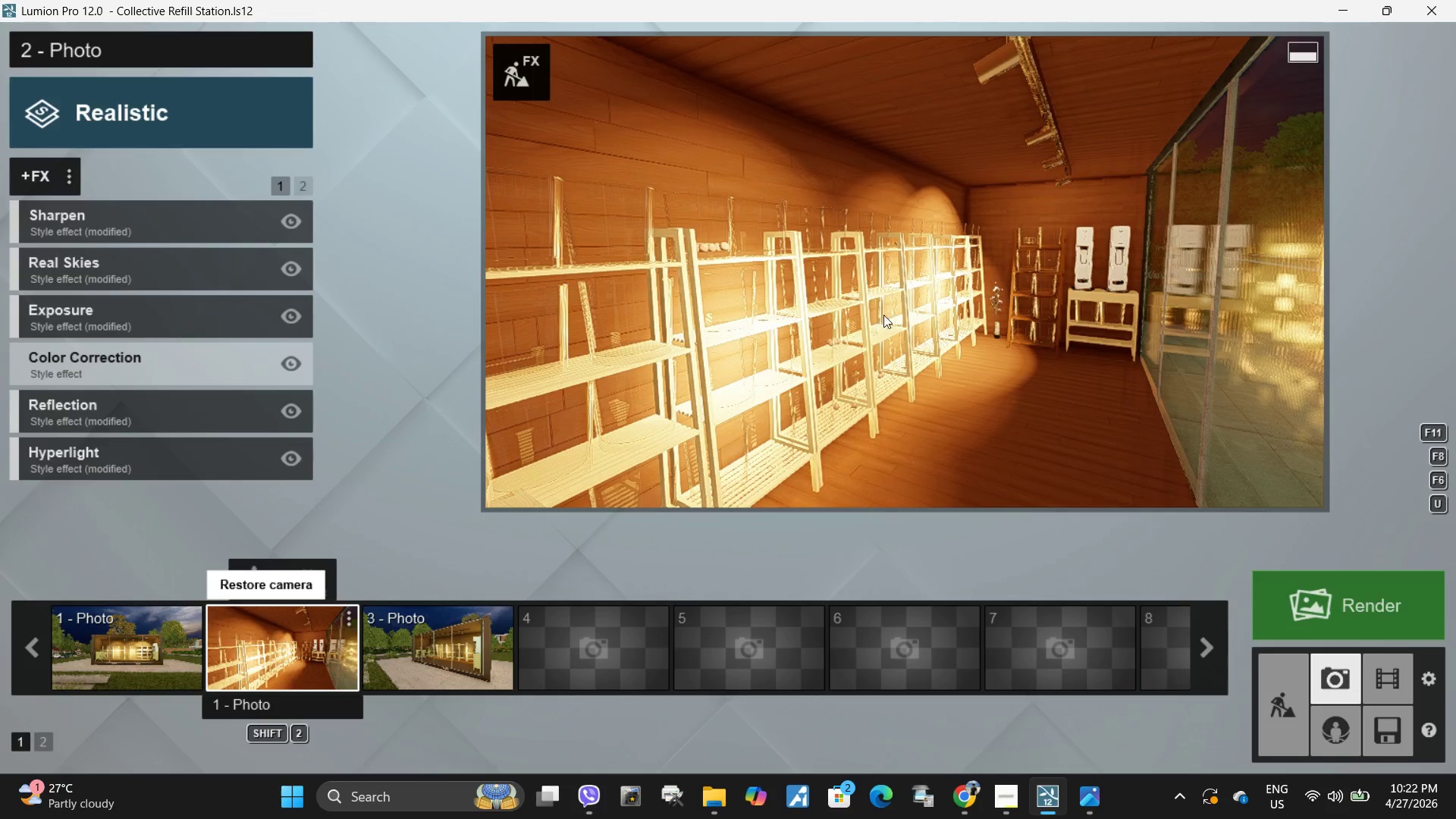 
left_click([885, 315])
 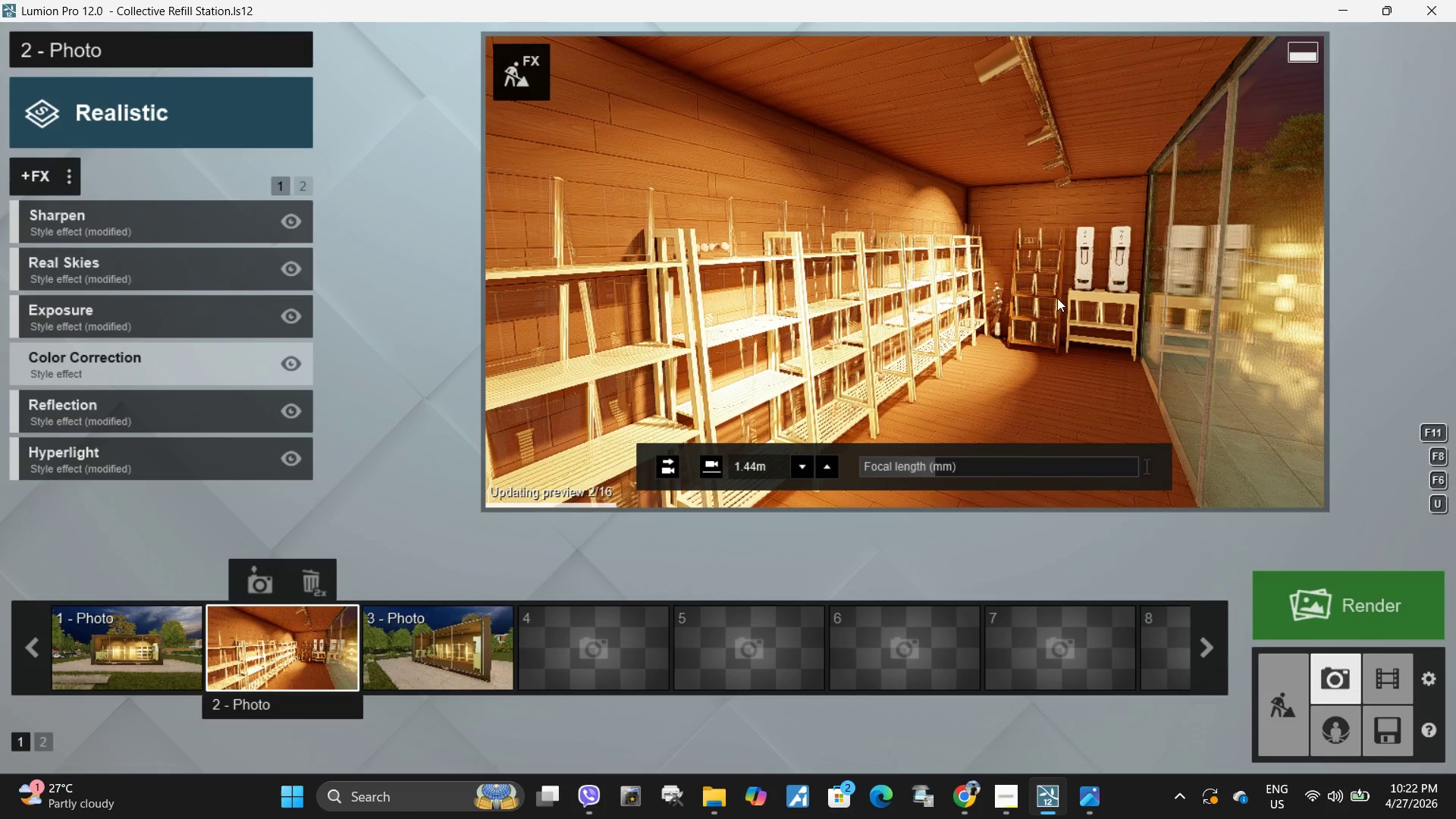 
hold_key(key=W, duration=0.62)
 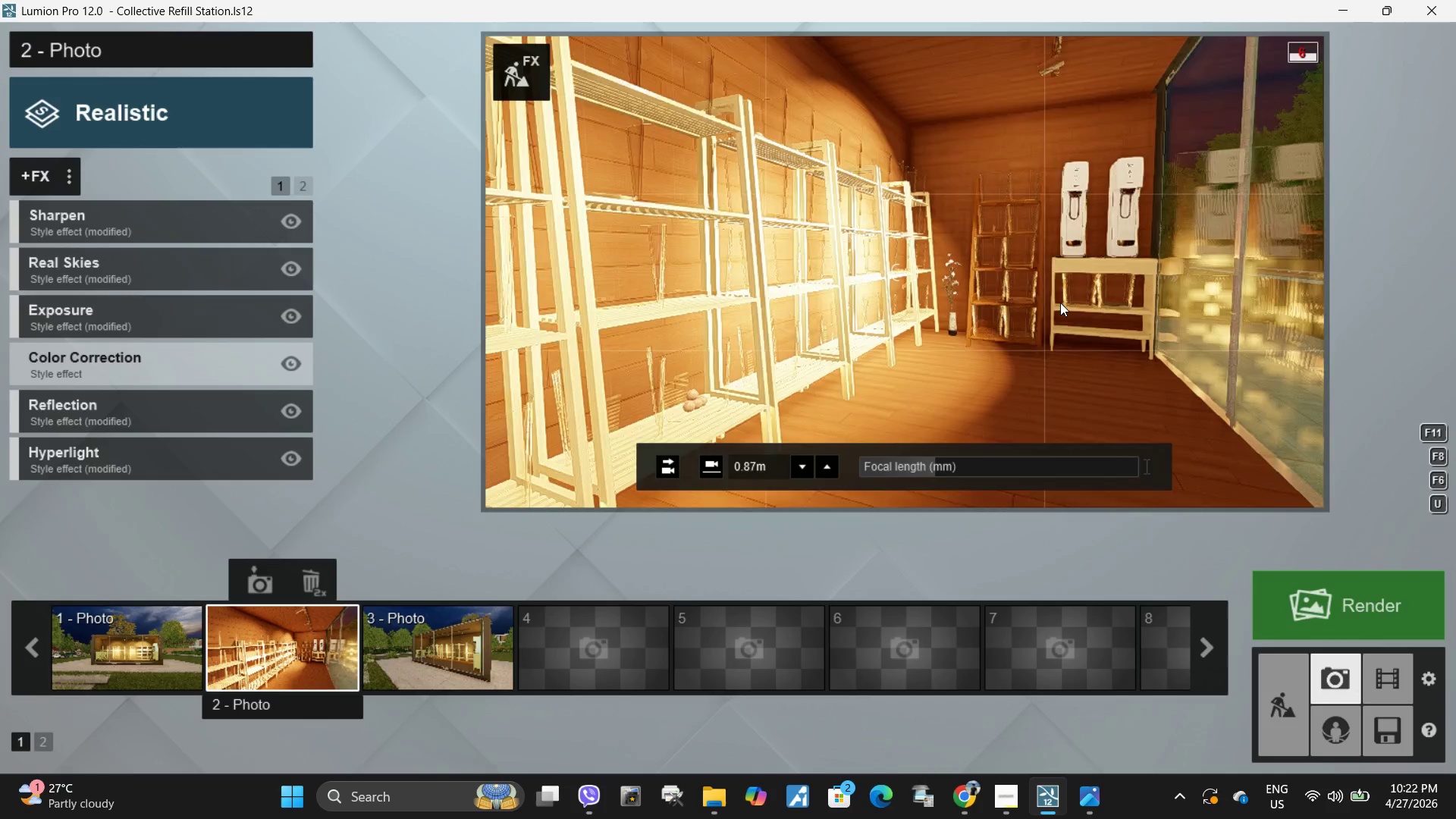 
type(deeq)
 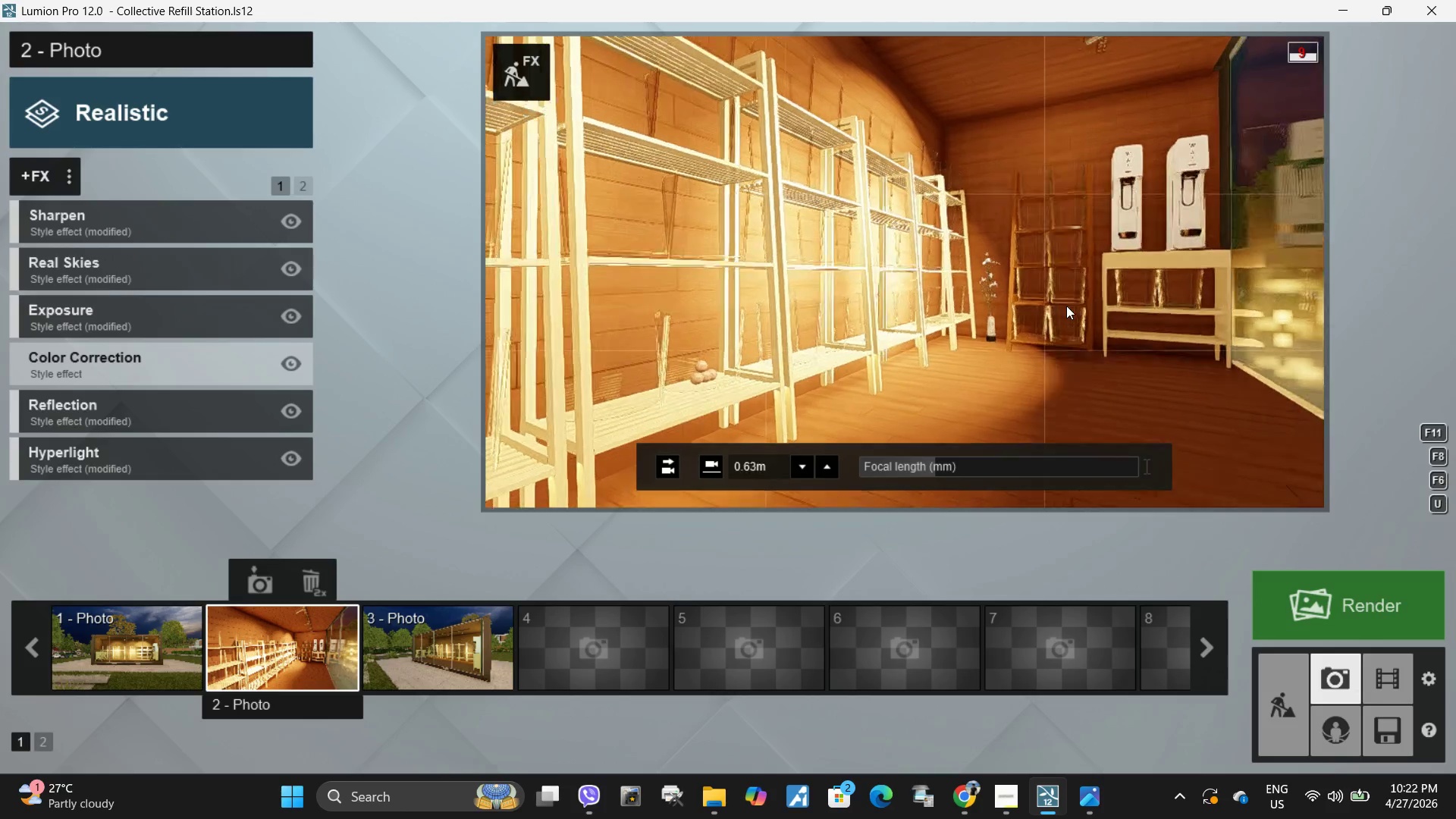 
type(dwddw)
 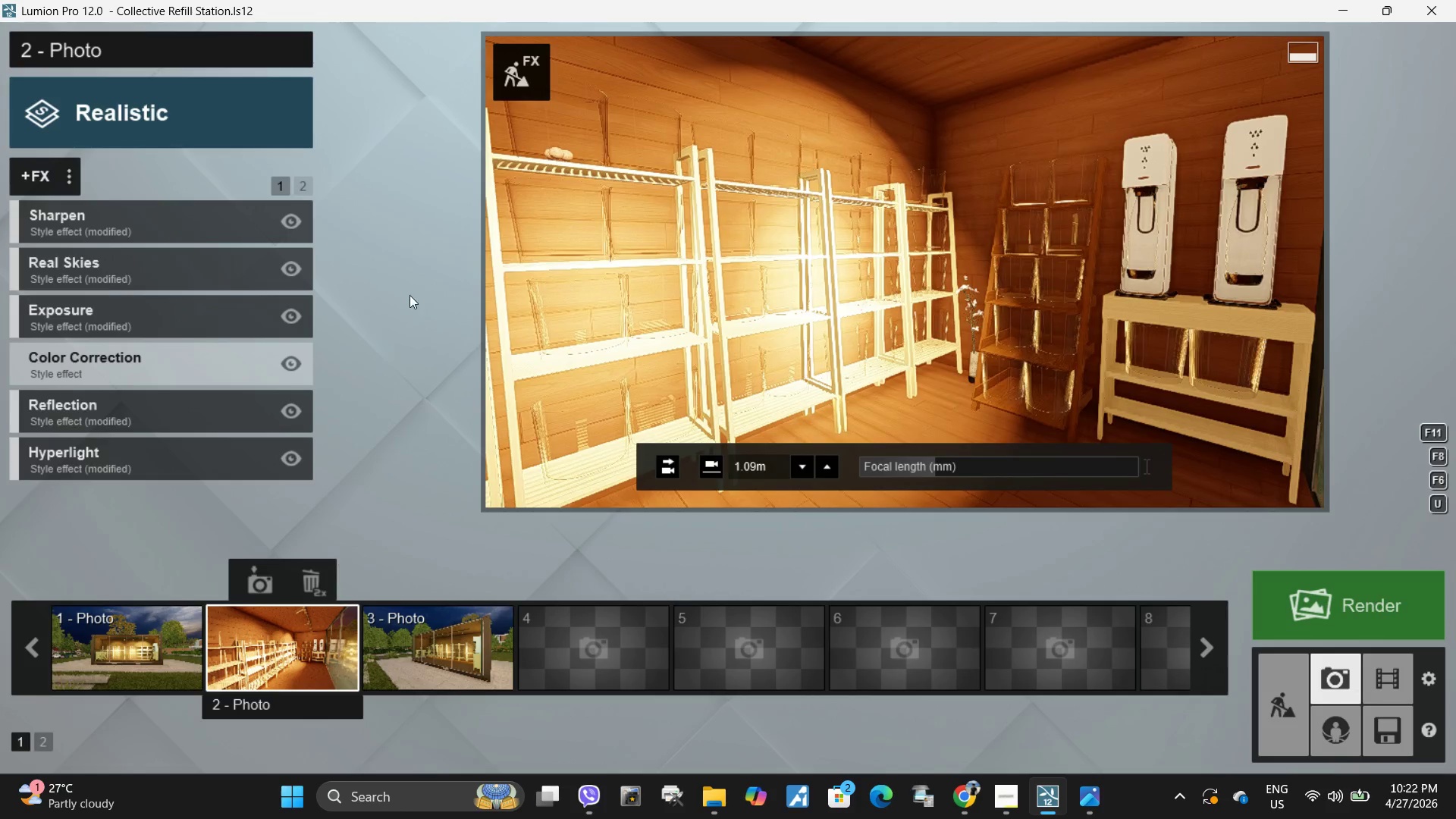 
left_click([514, 61])
 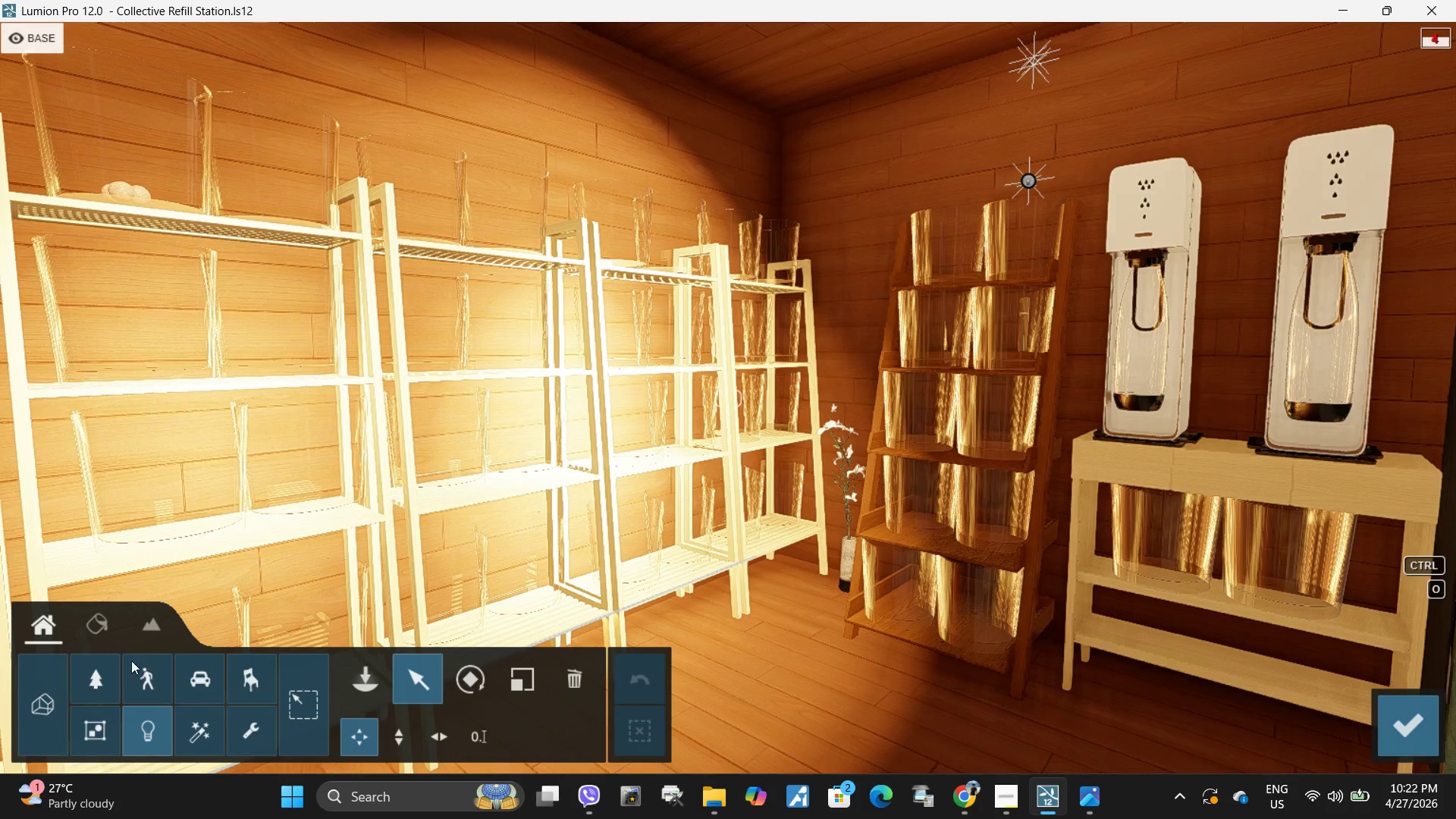 
left_click([360, 688])
 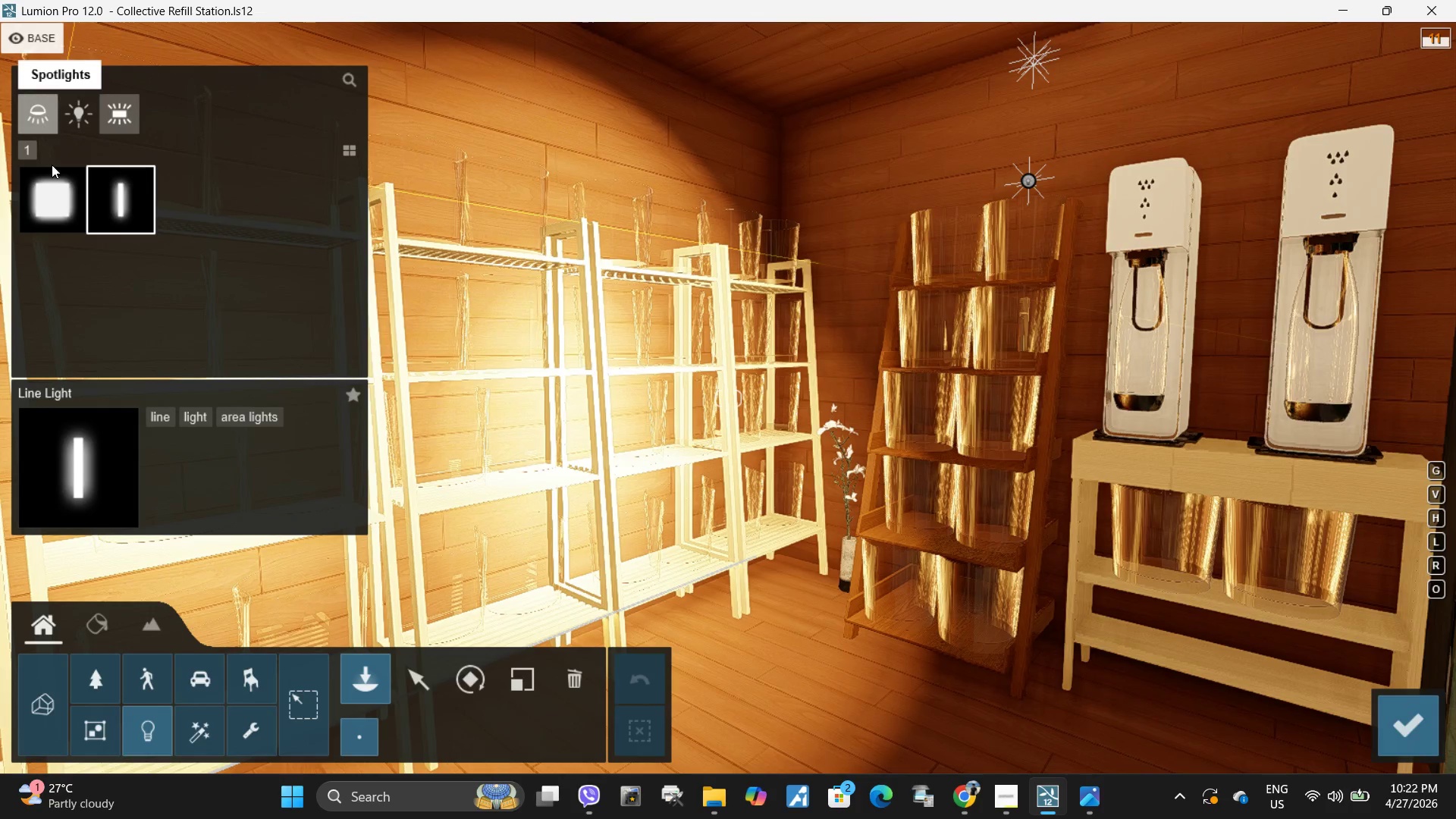 
left_click([65, 211])
 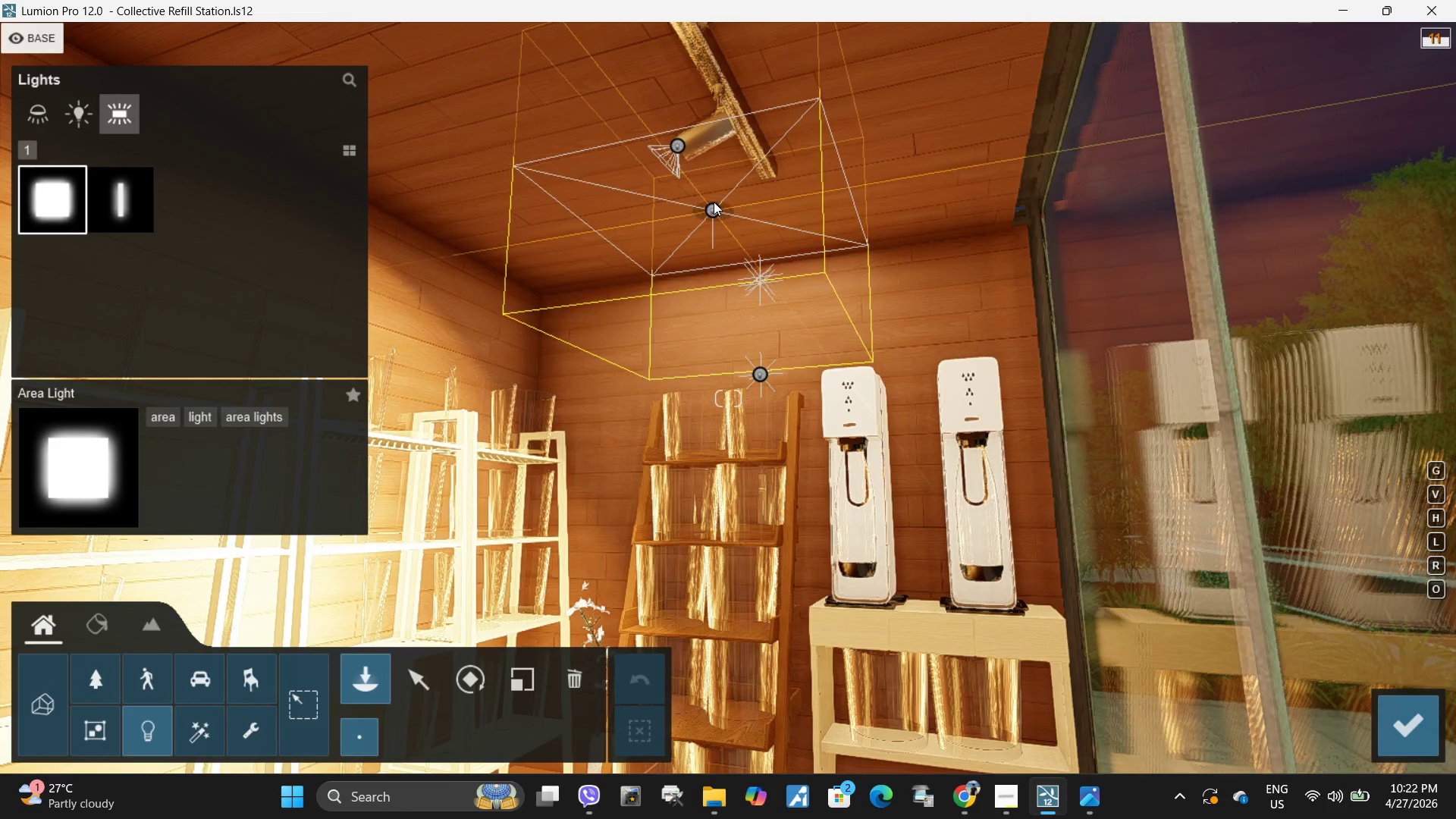 
left_click([708, 211])
 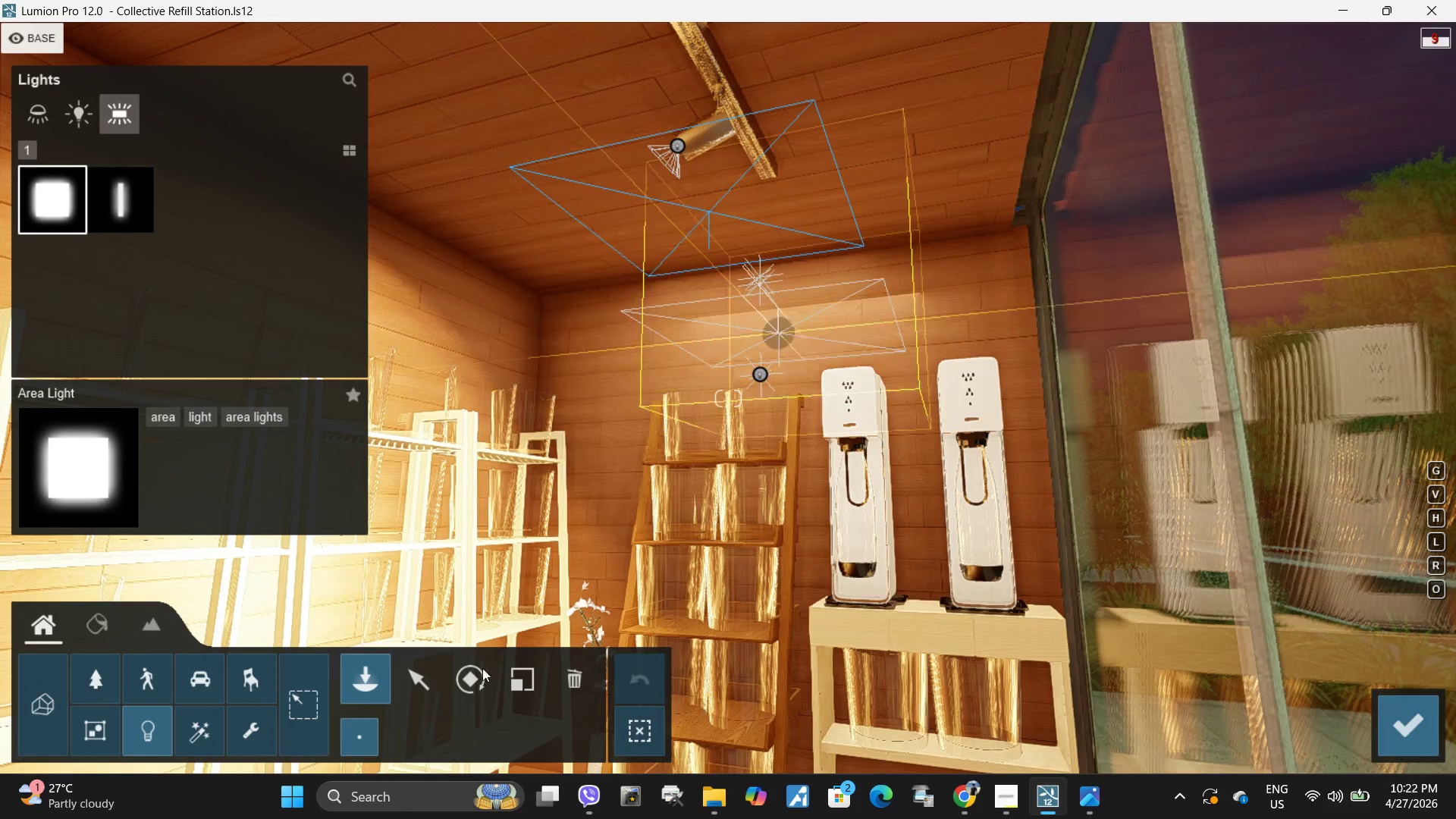 
left_click([415, 679])
 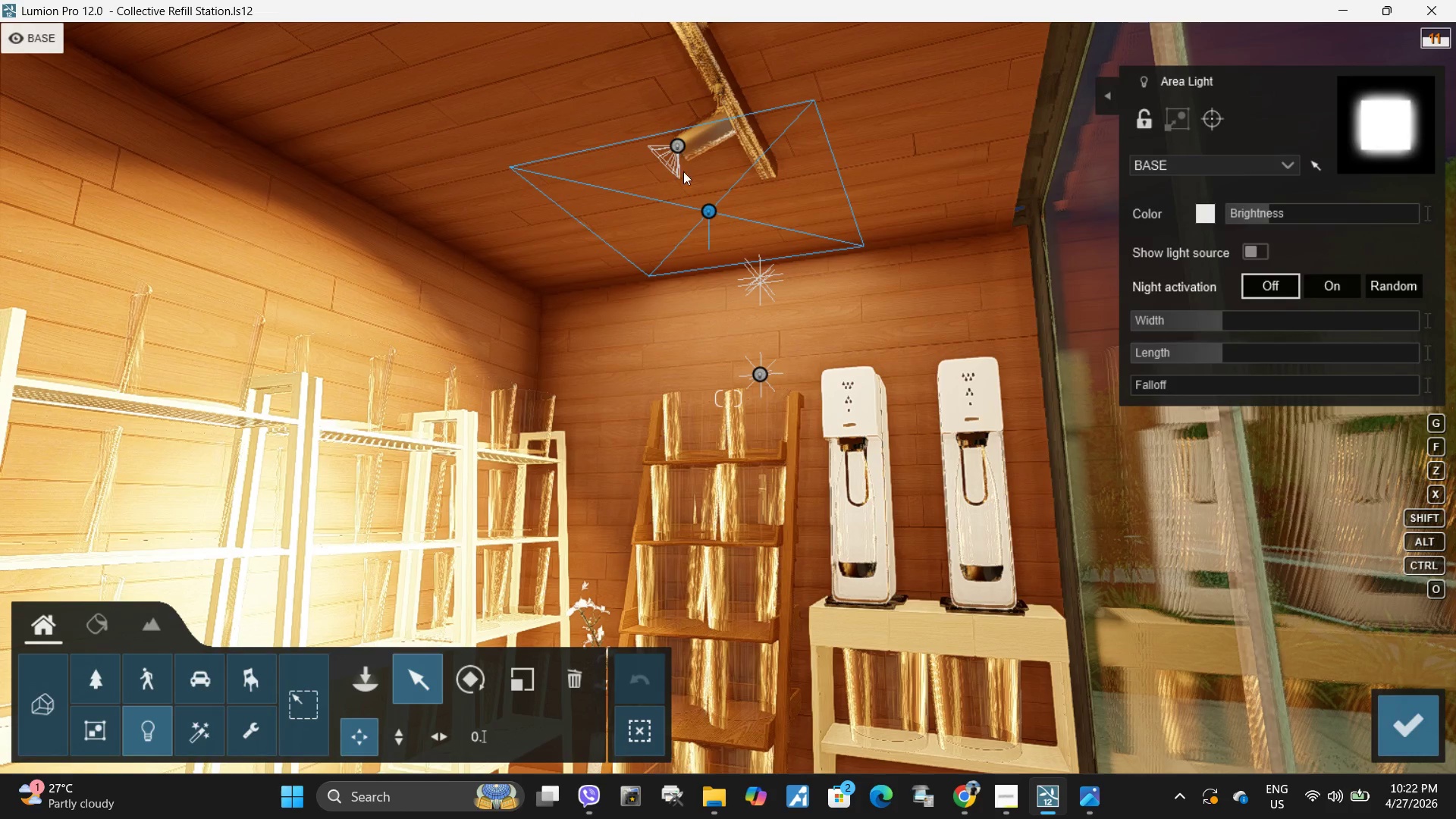 
left_click([710, 212])
 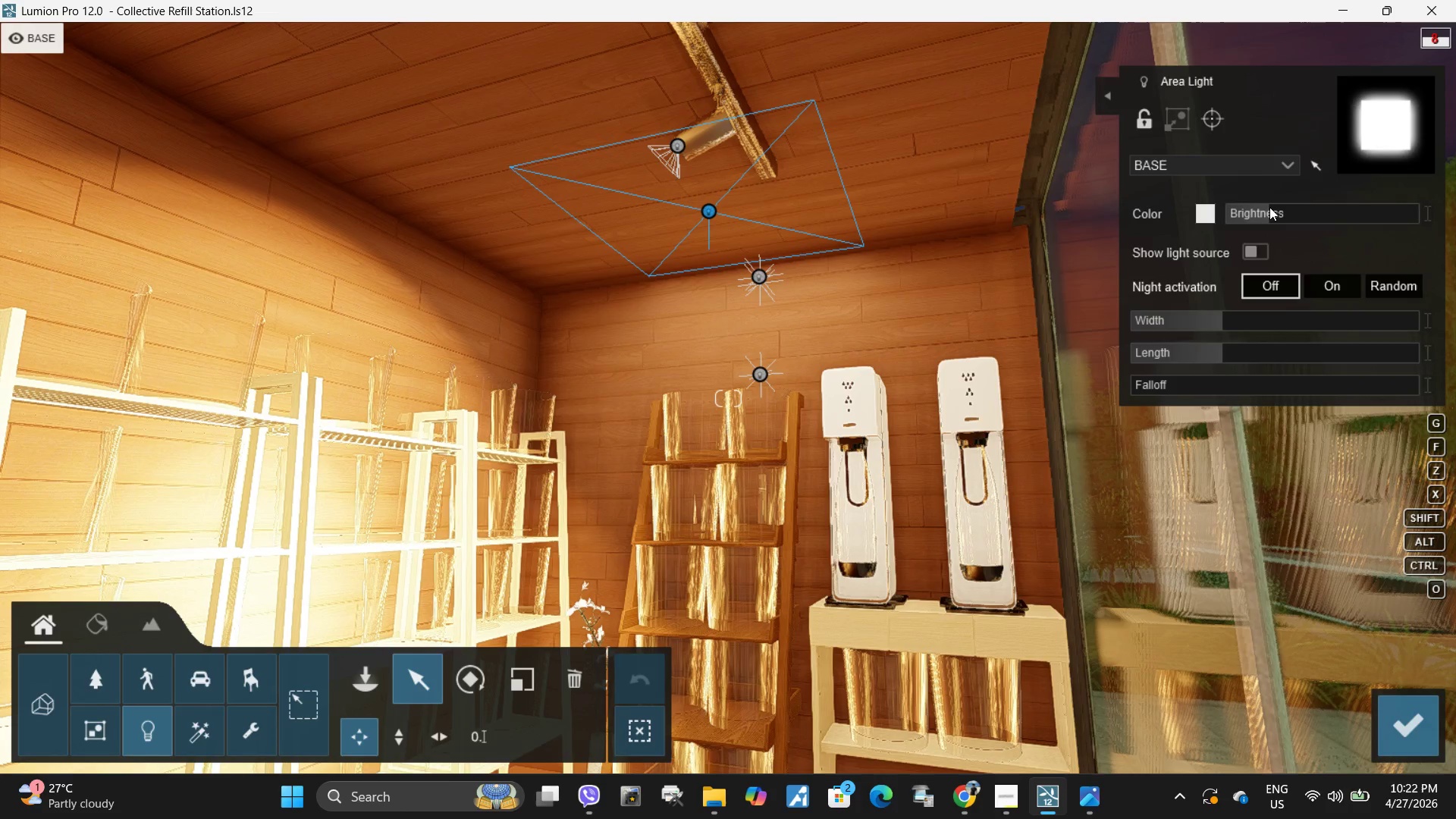 
left_click_drag(start_coordinate=[1284, 212], to_coordinate=[1299, 218])
 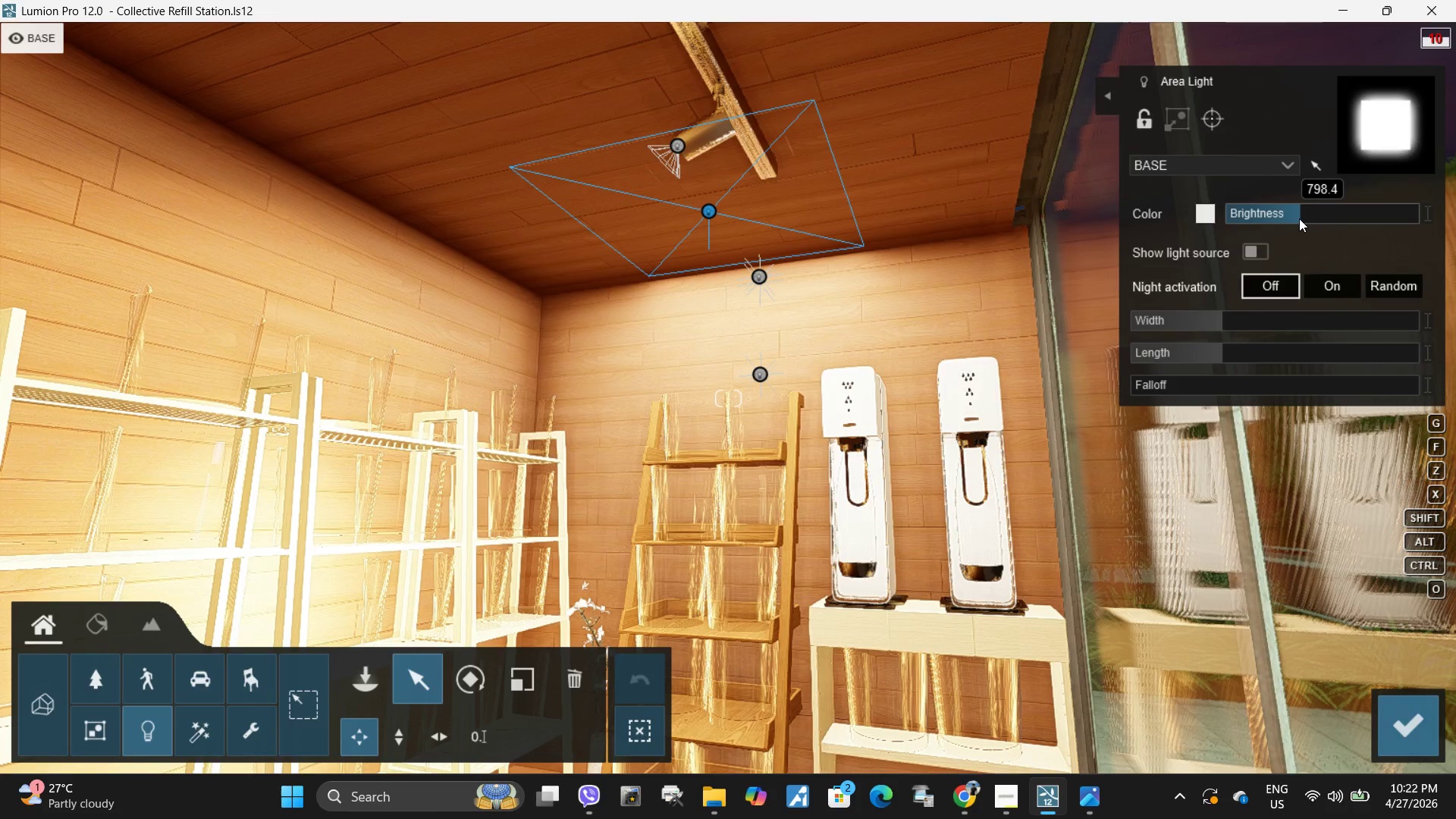 
left_click_drag(start_coordinate=[1299, 218], to_coordinate=[1294, 220])
 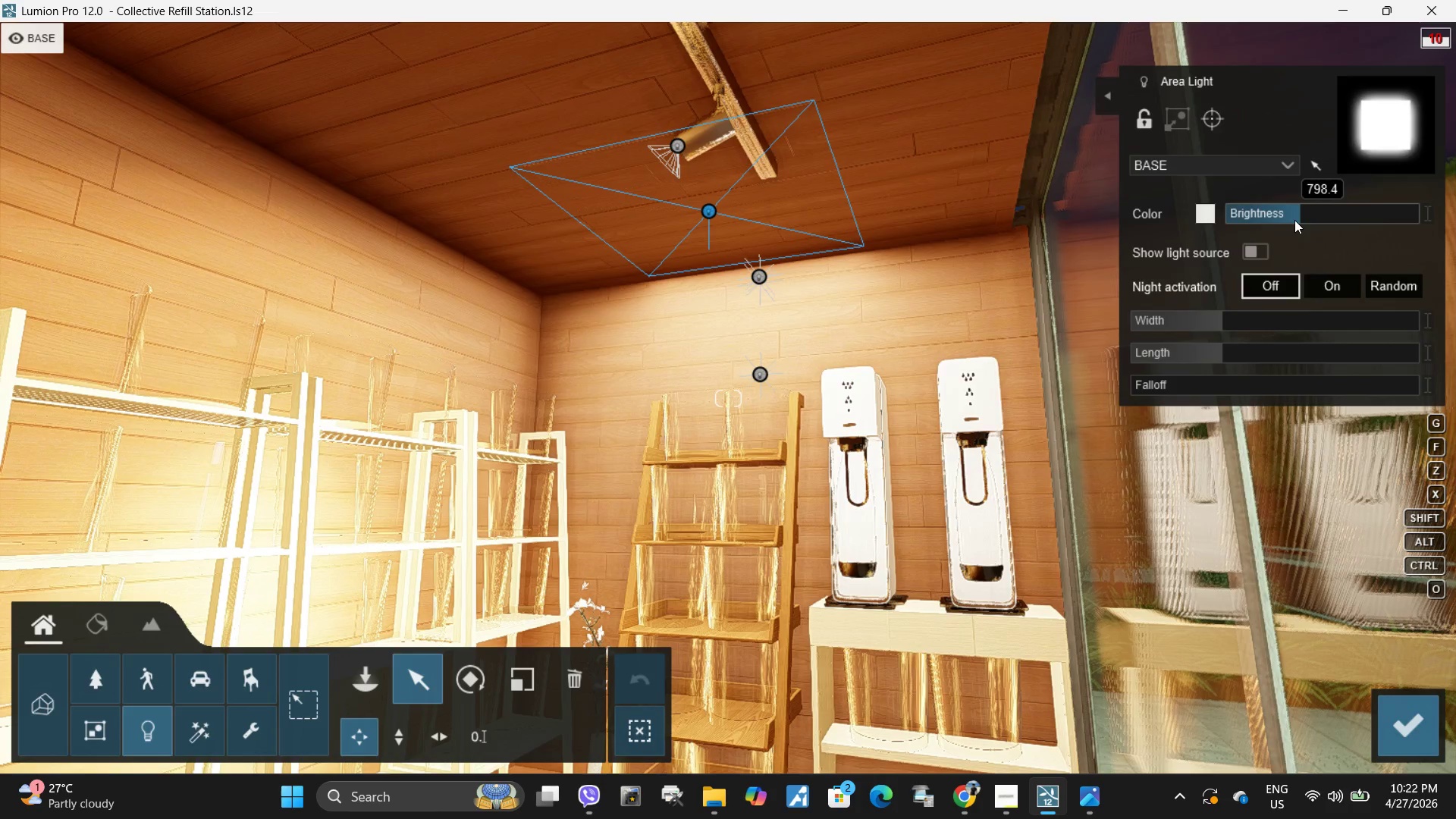 
double_click([1294, 220])
 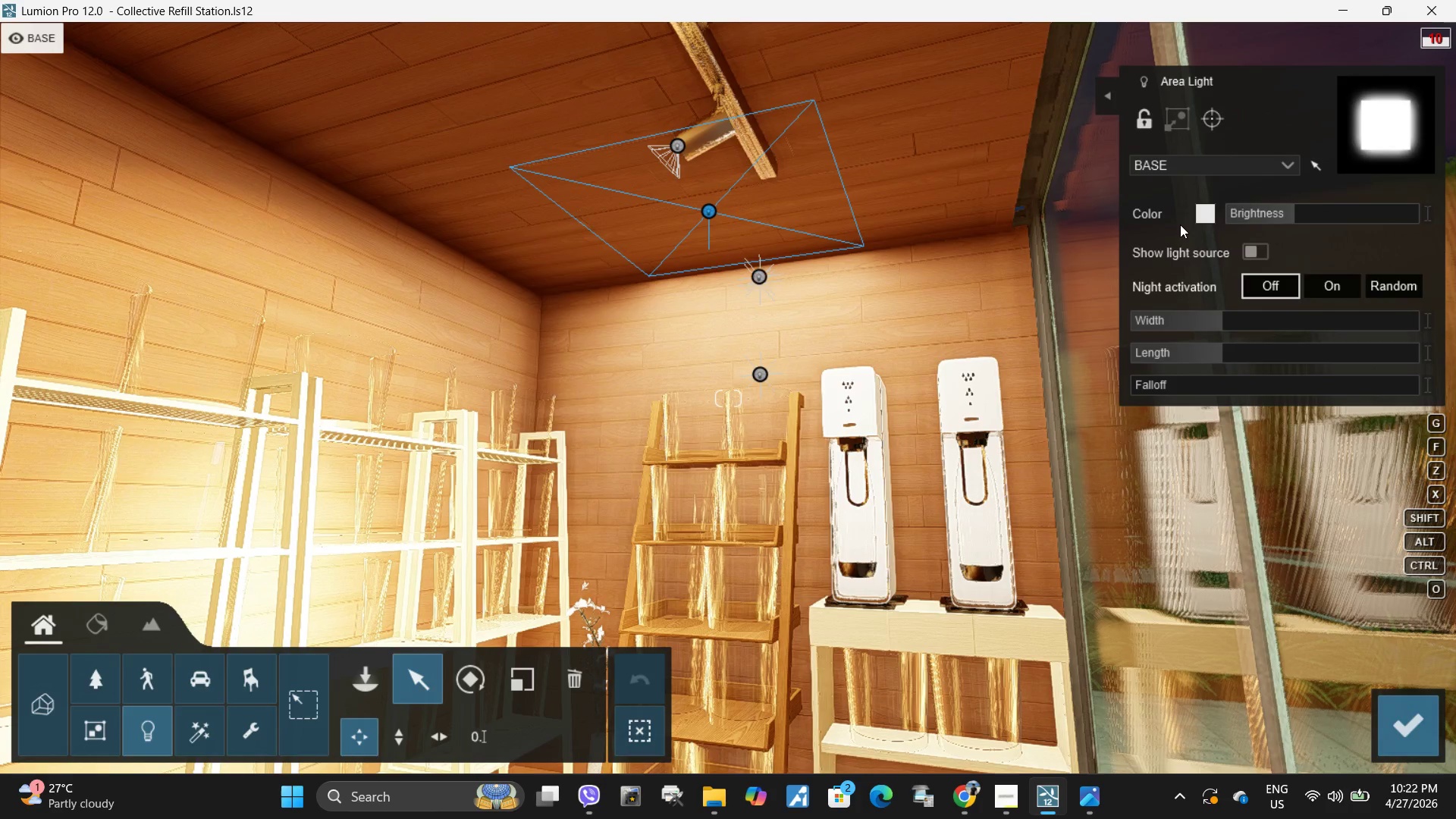 
left_click([1205, 215])
 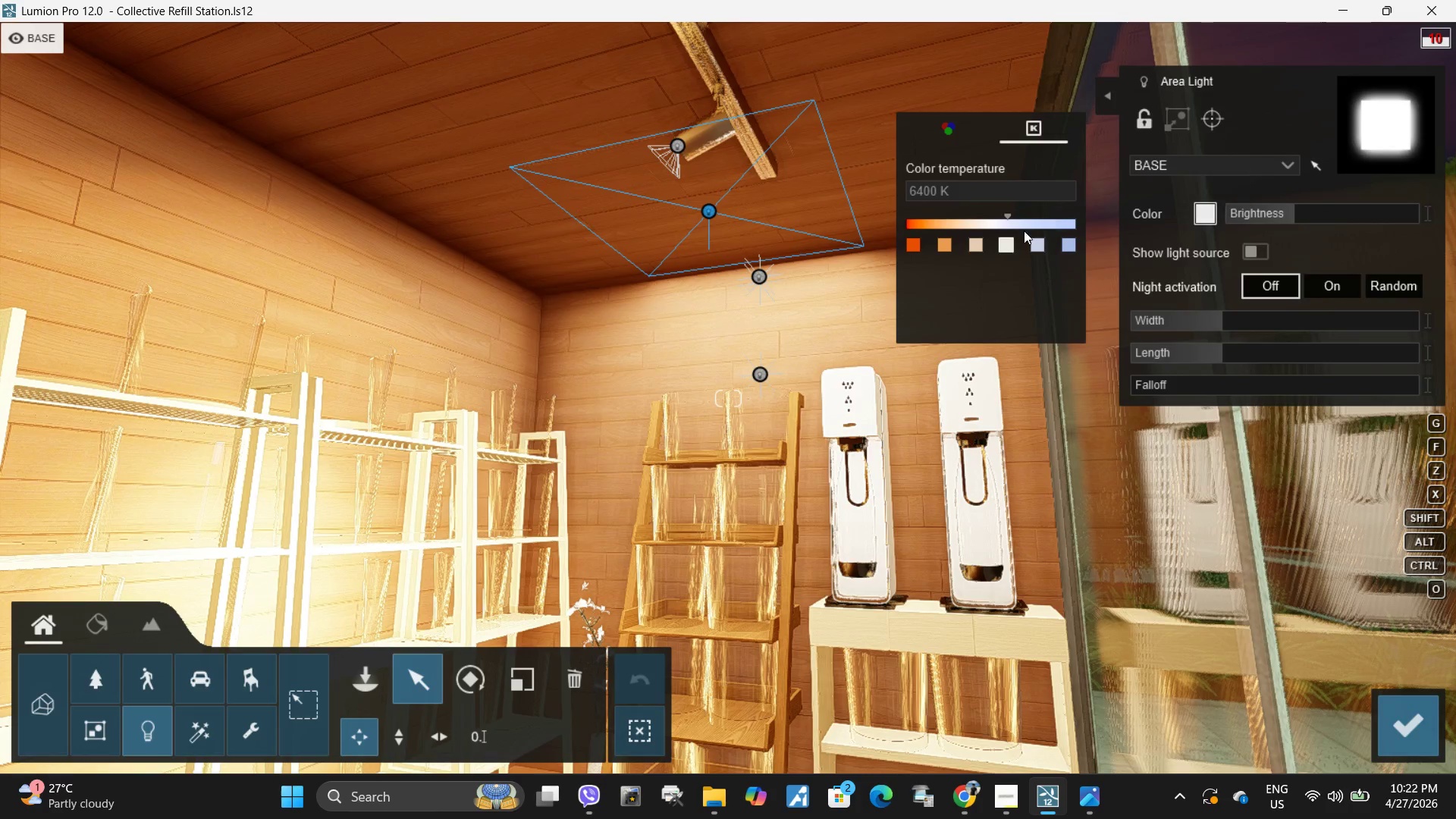 
left_click([949, 188])
 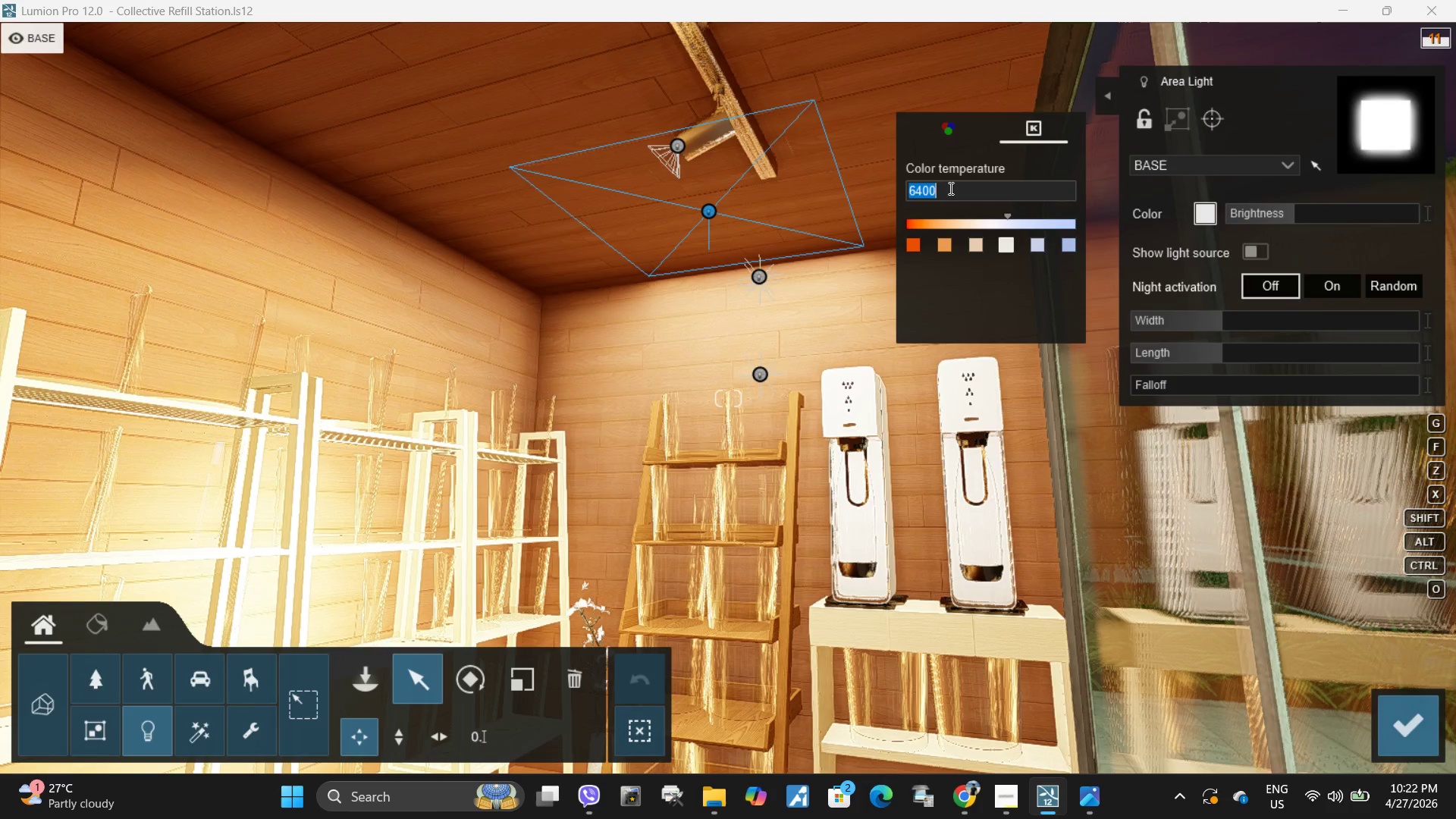 
key(Numpad2)
 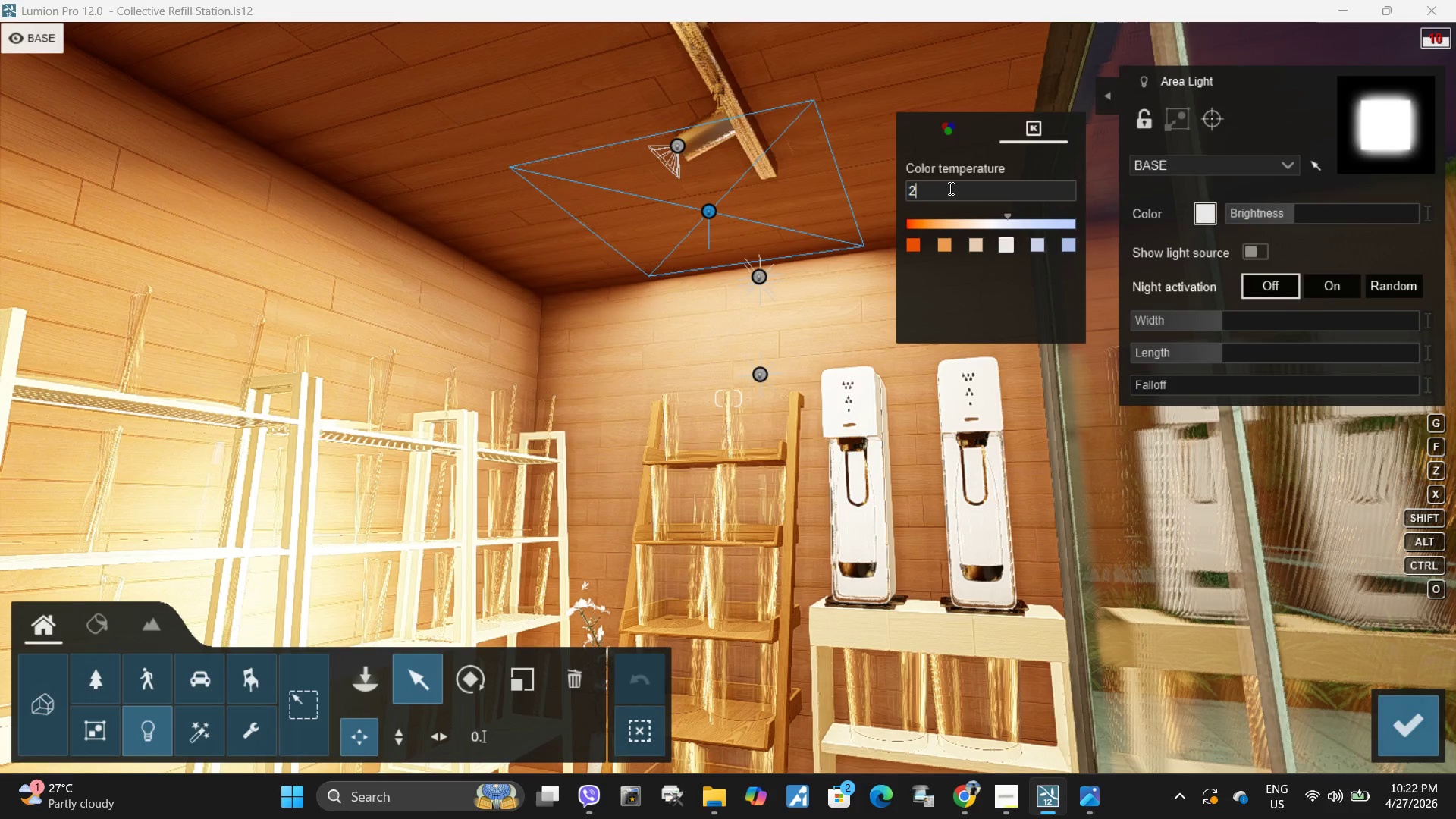 
key(Numpad7)
 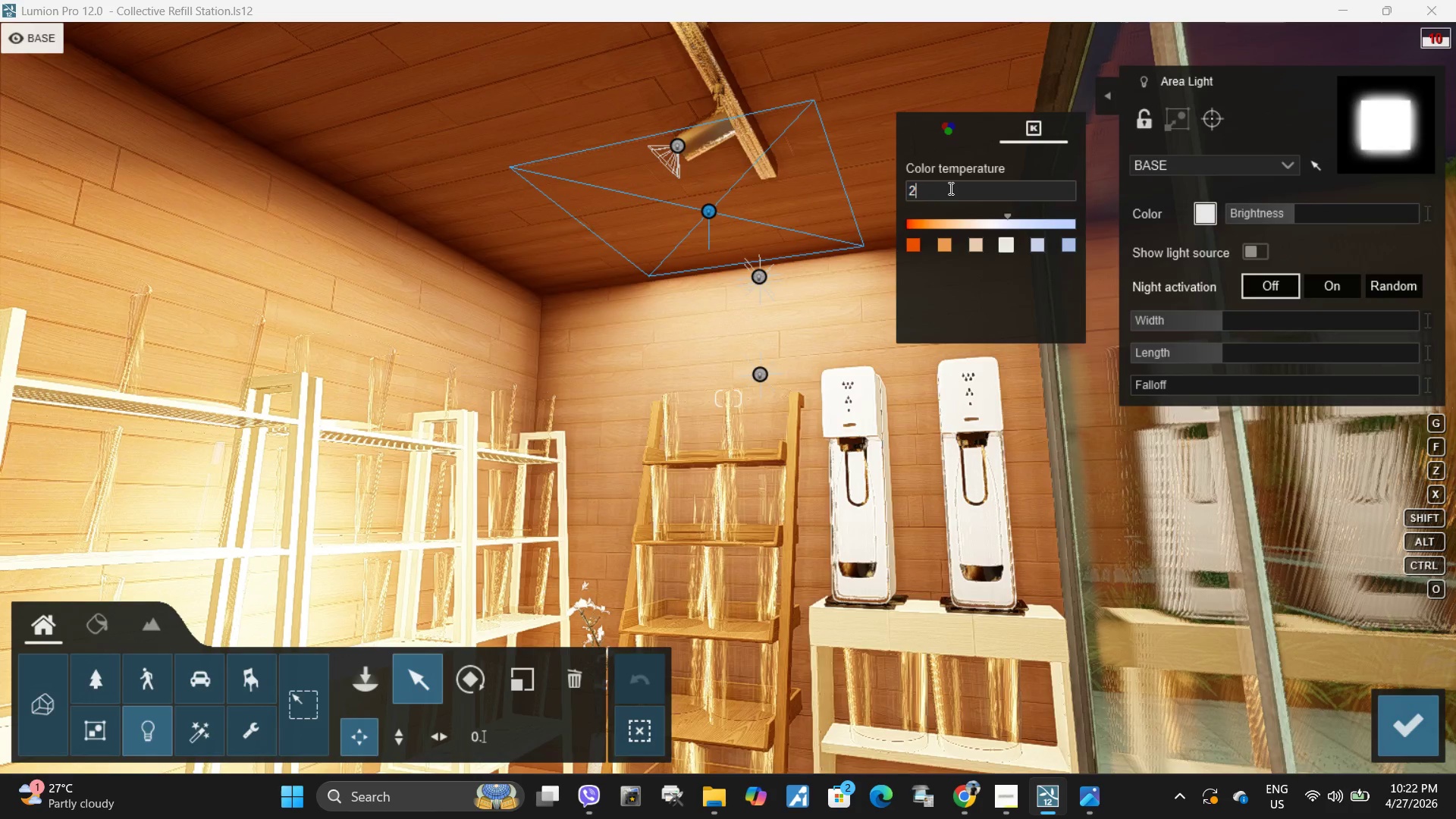 
key(Numpad0)
 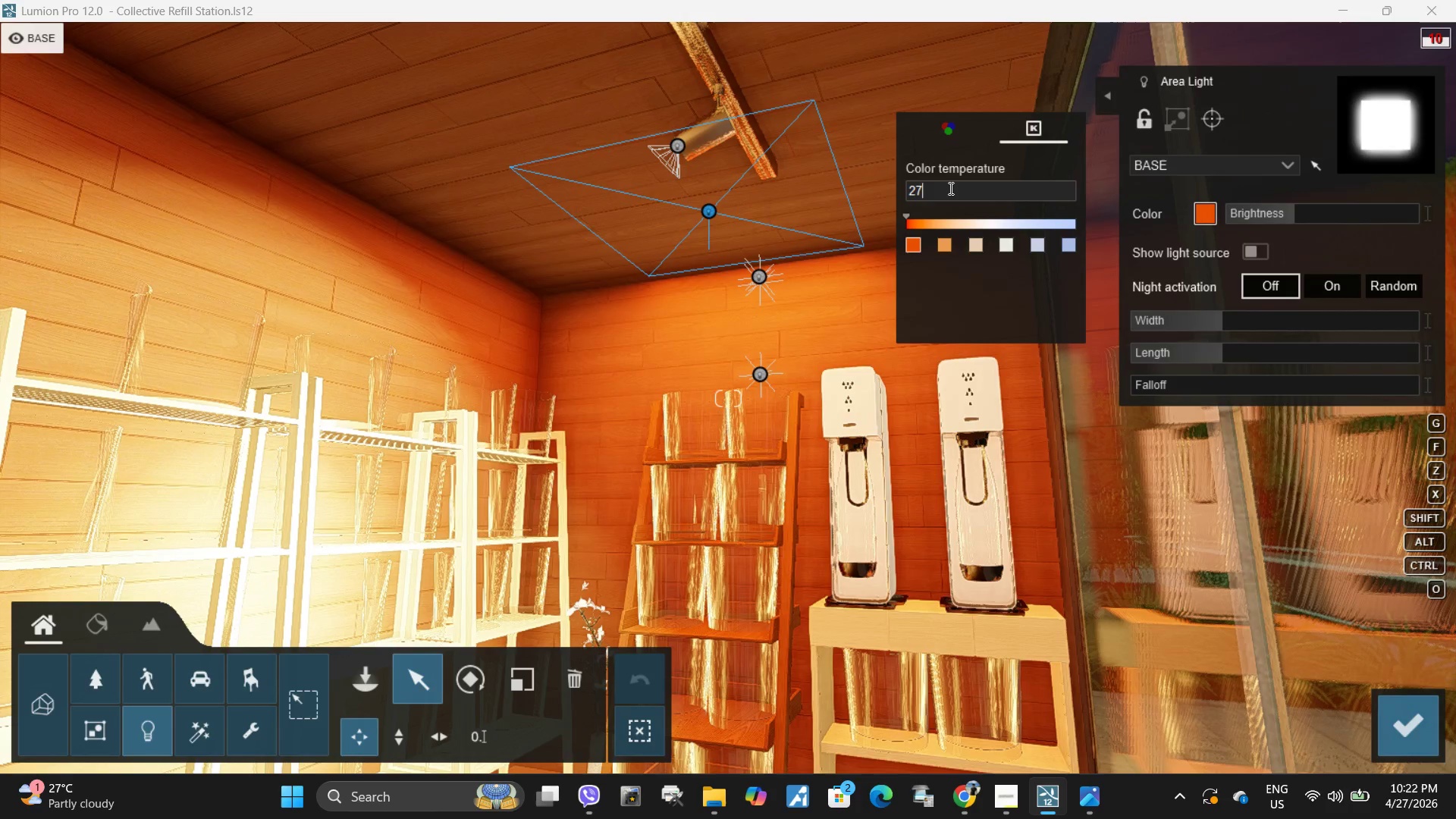 
key(Numpad0)
 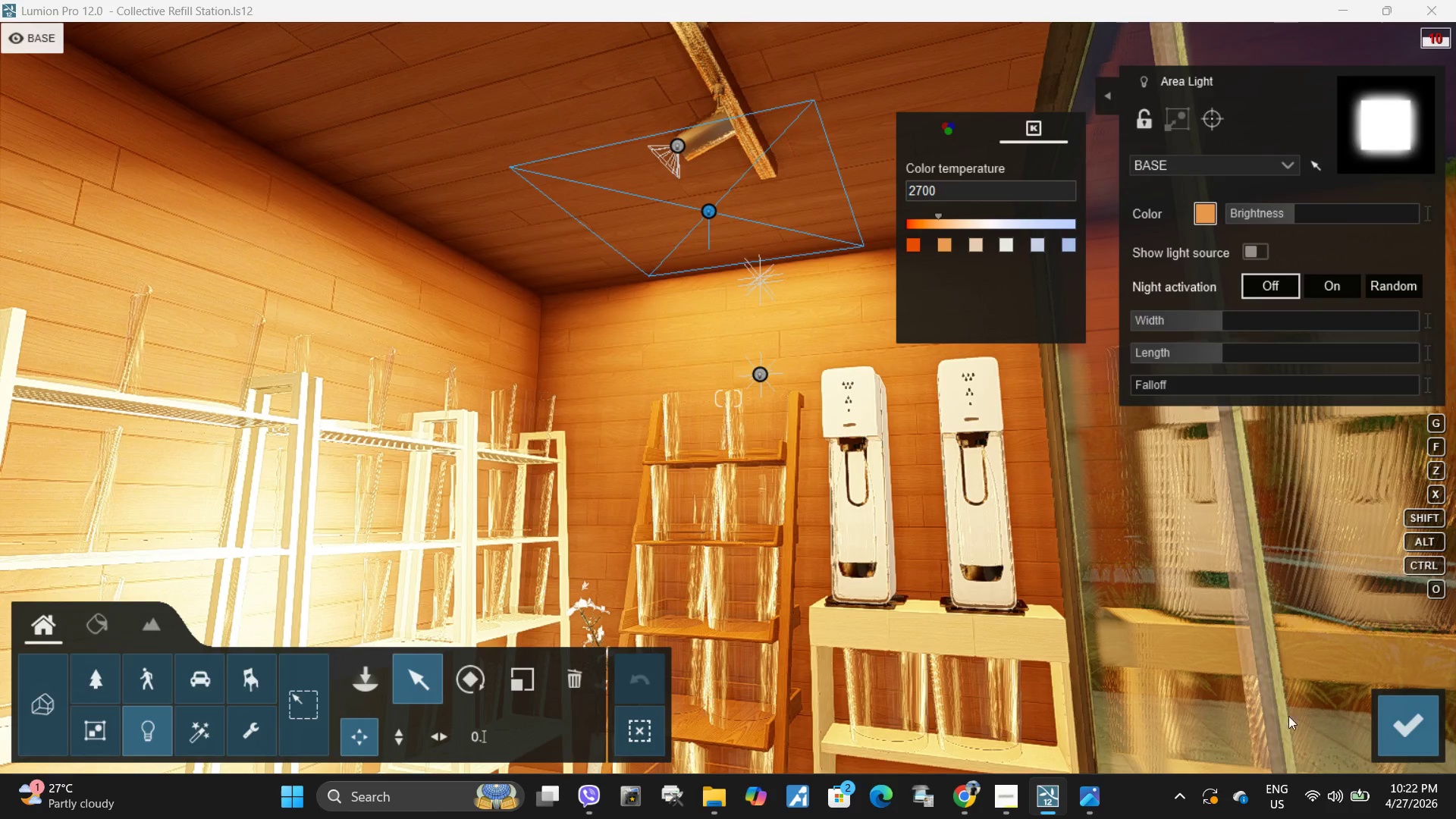 
left_click([1406, 723])
 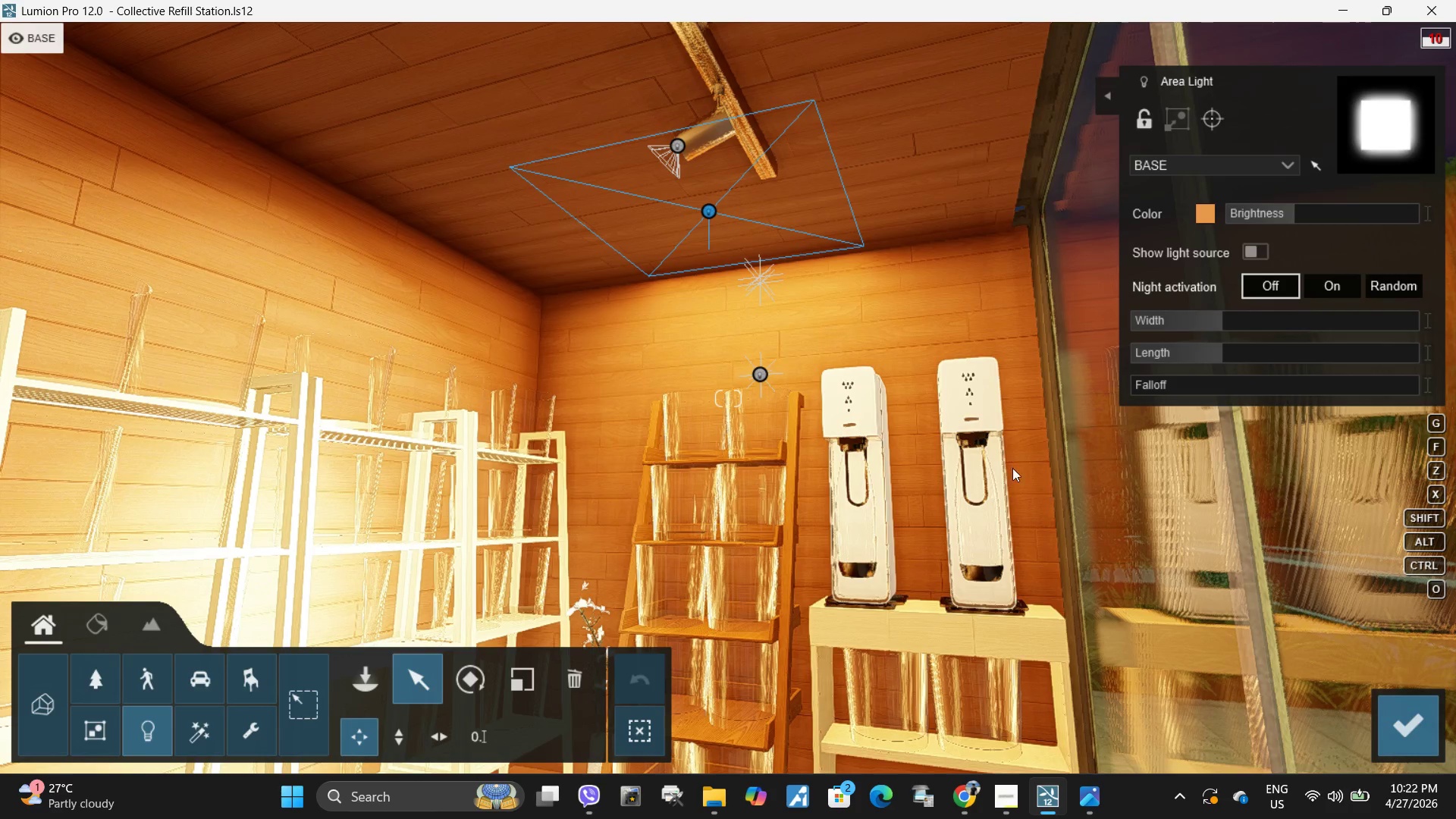 
left_click([1412, 732])
 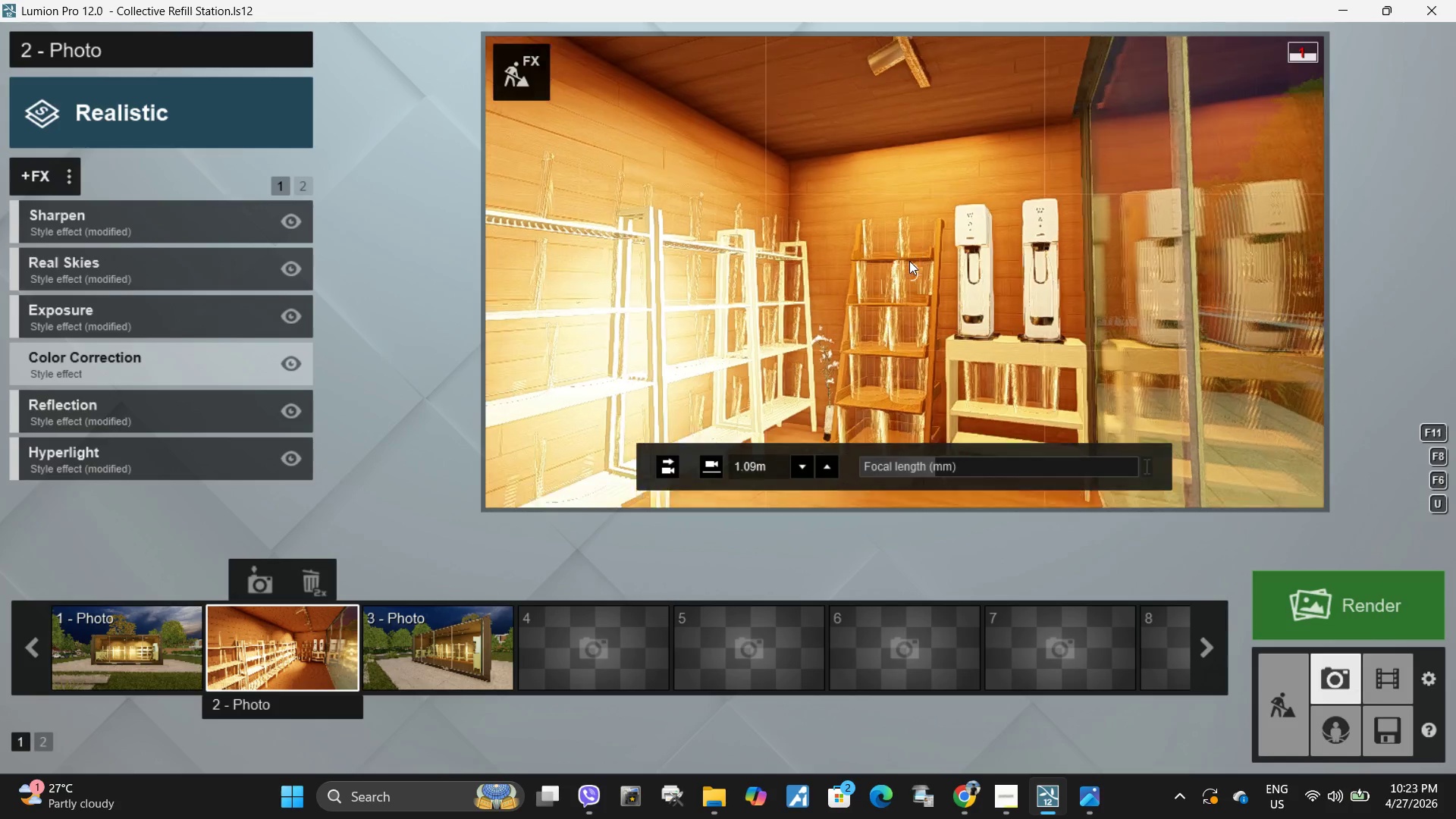 
left_click([278, 643])
 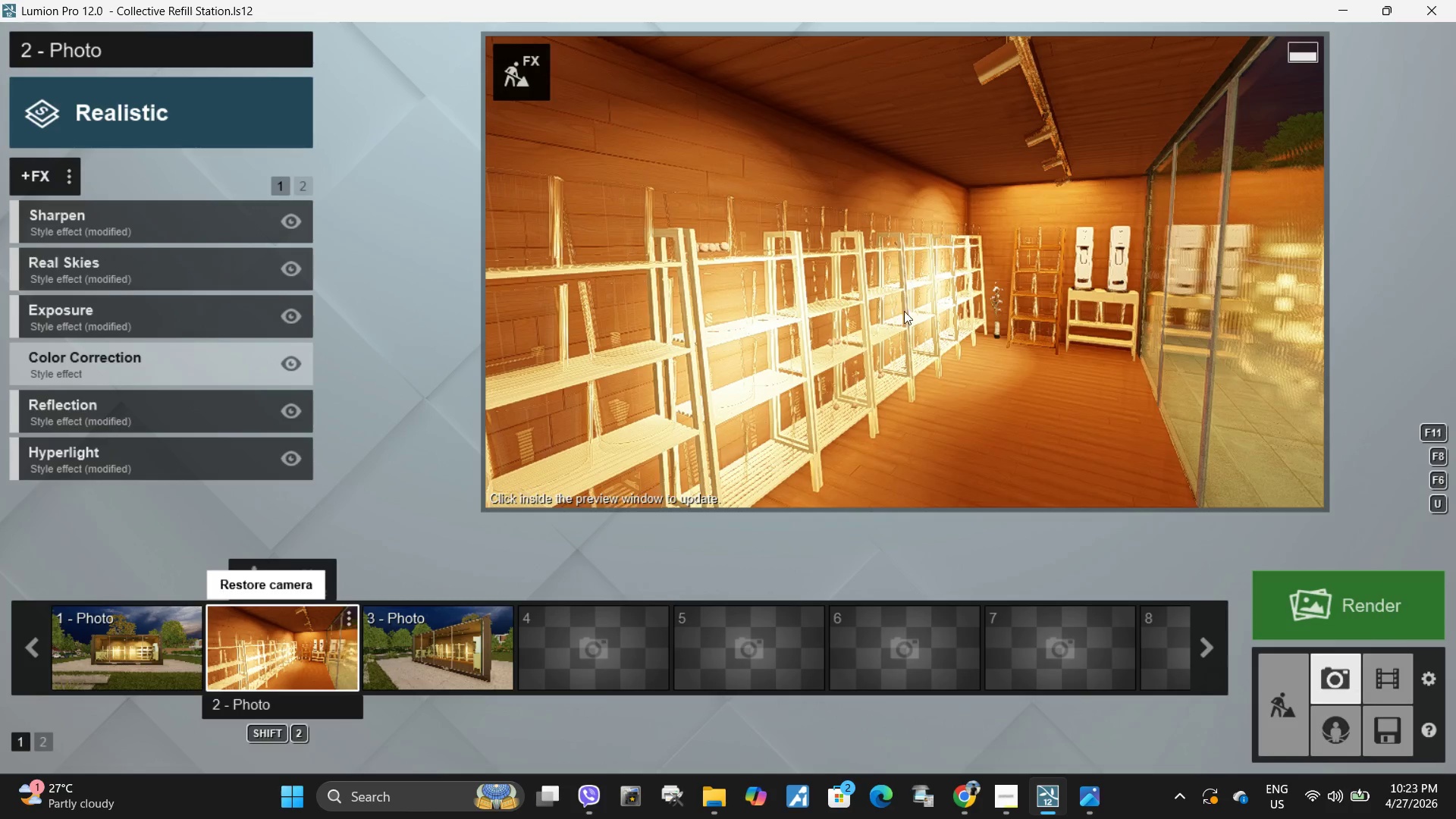 
hold_key(key=W, duration=0.75)
 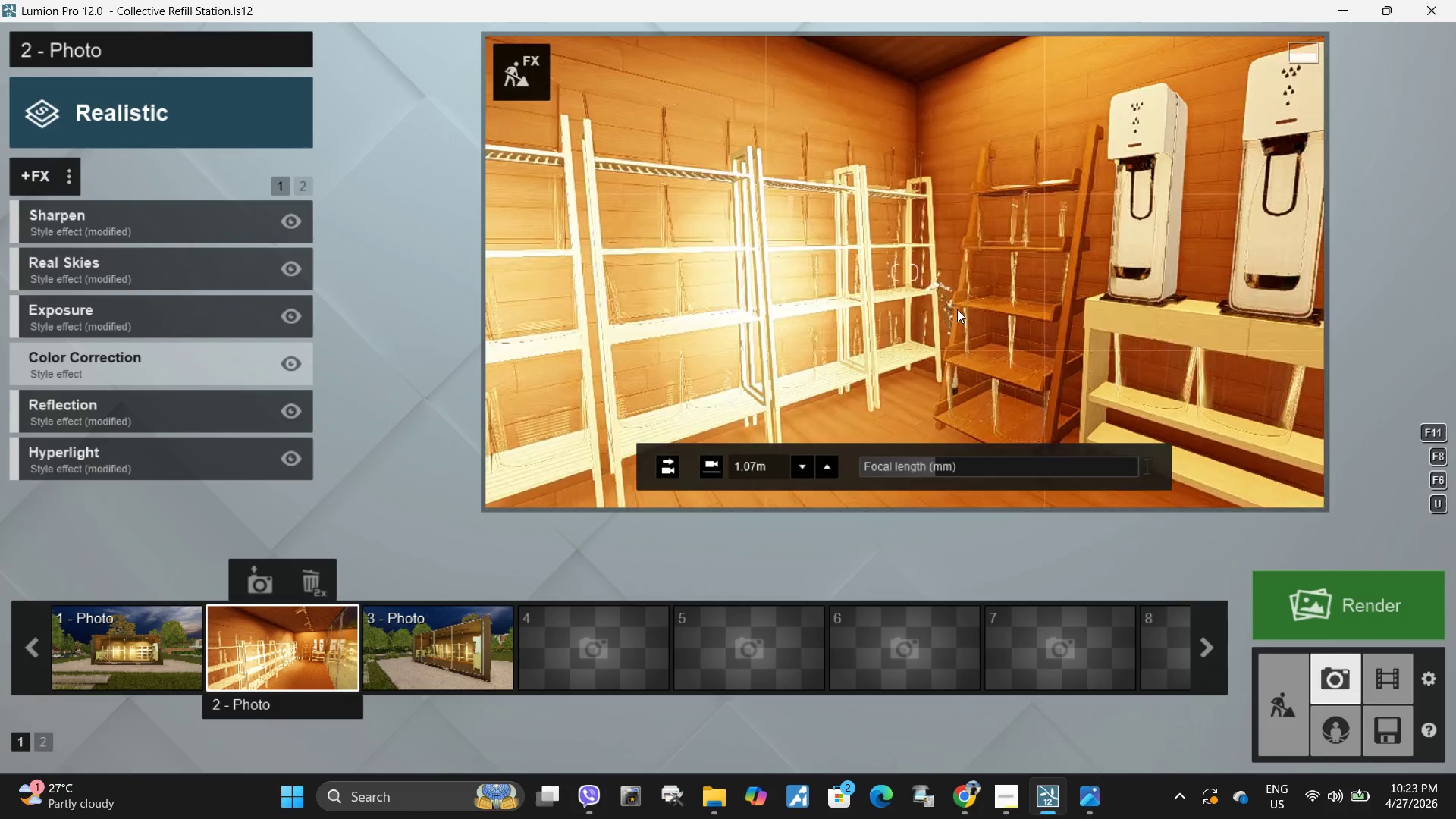 
hold_key(key=D, duration=0.42)
 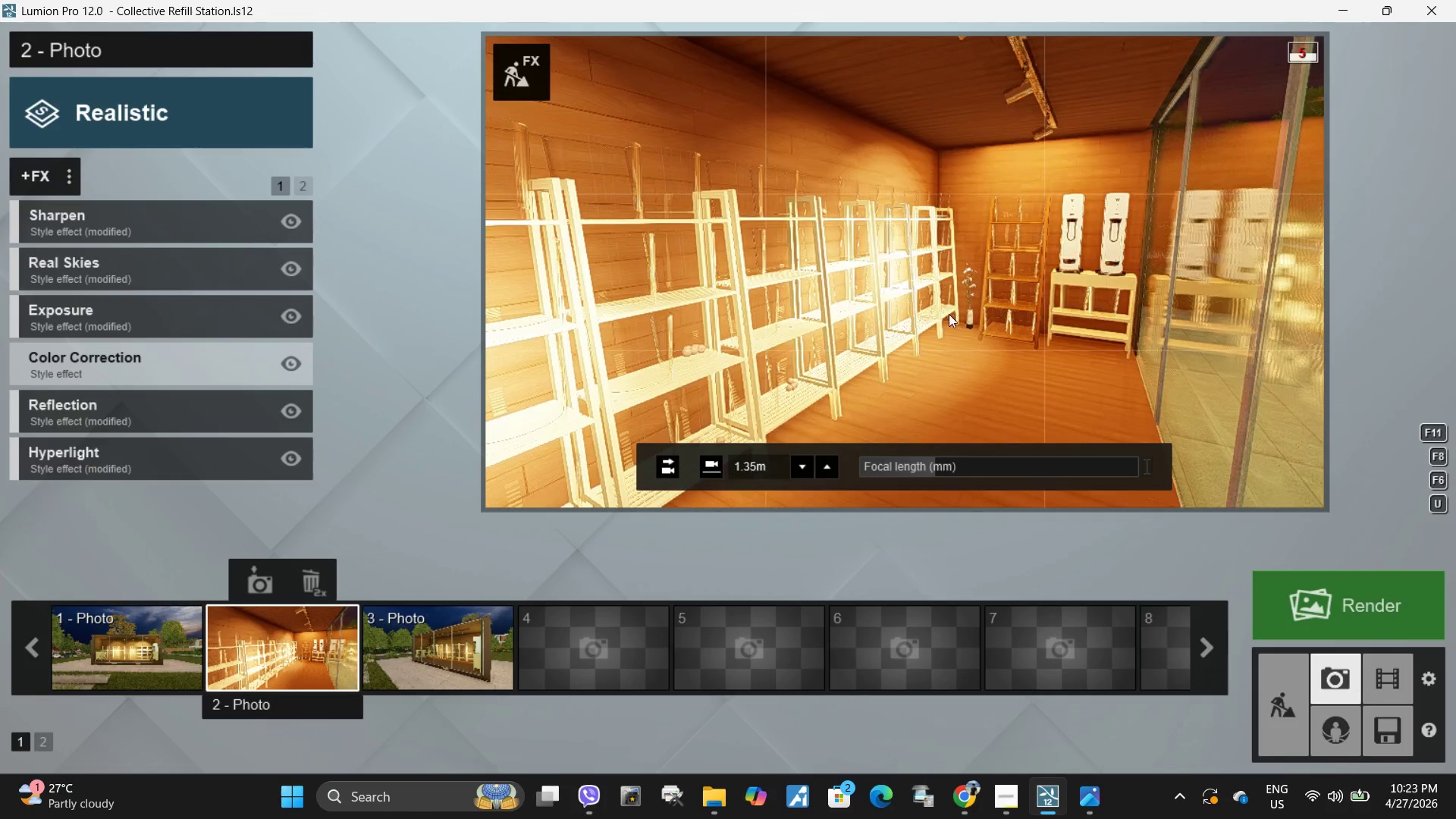 
type(daqsse)
 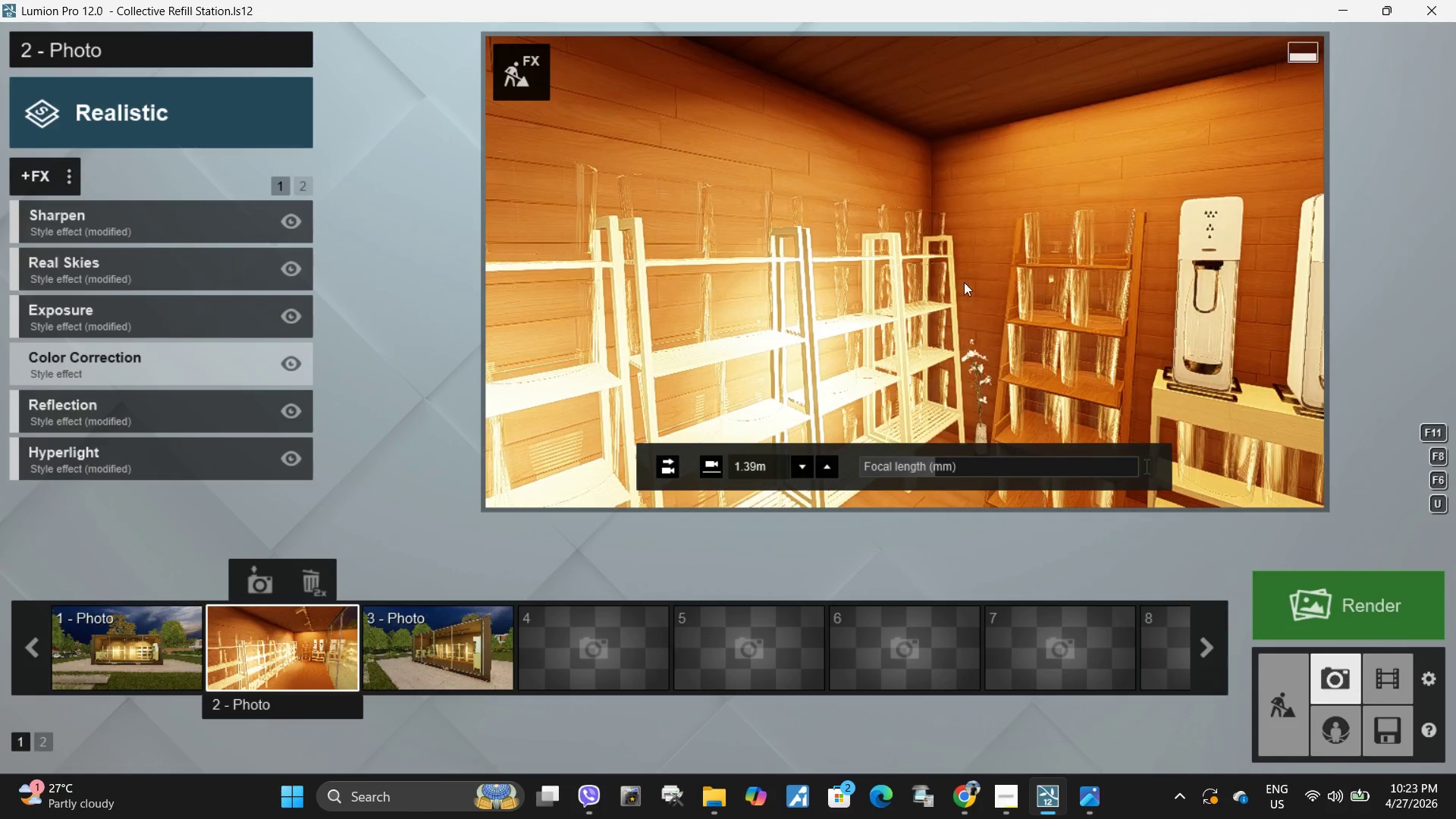 
type(se)
 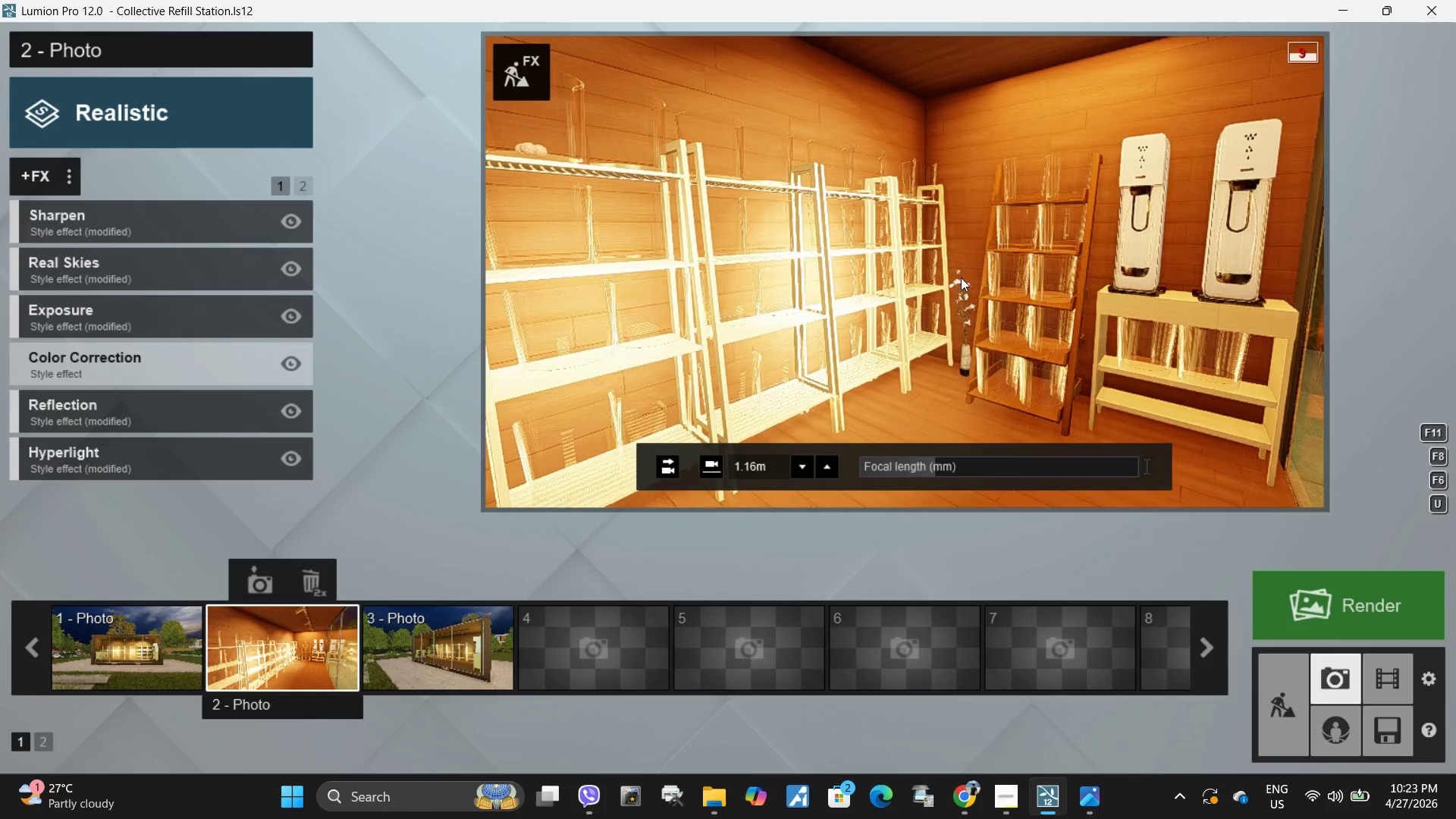 
left_click([961, 278])
 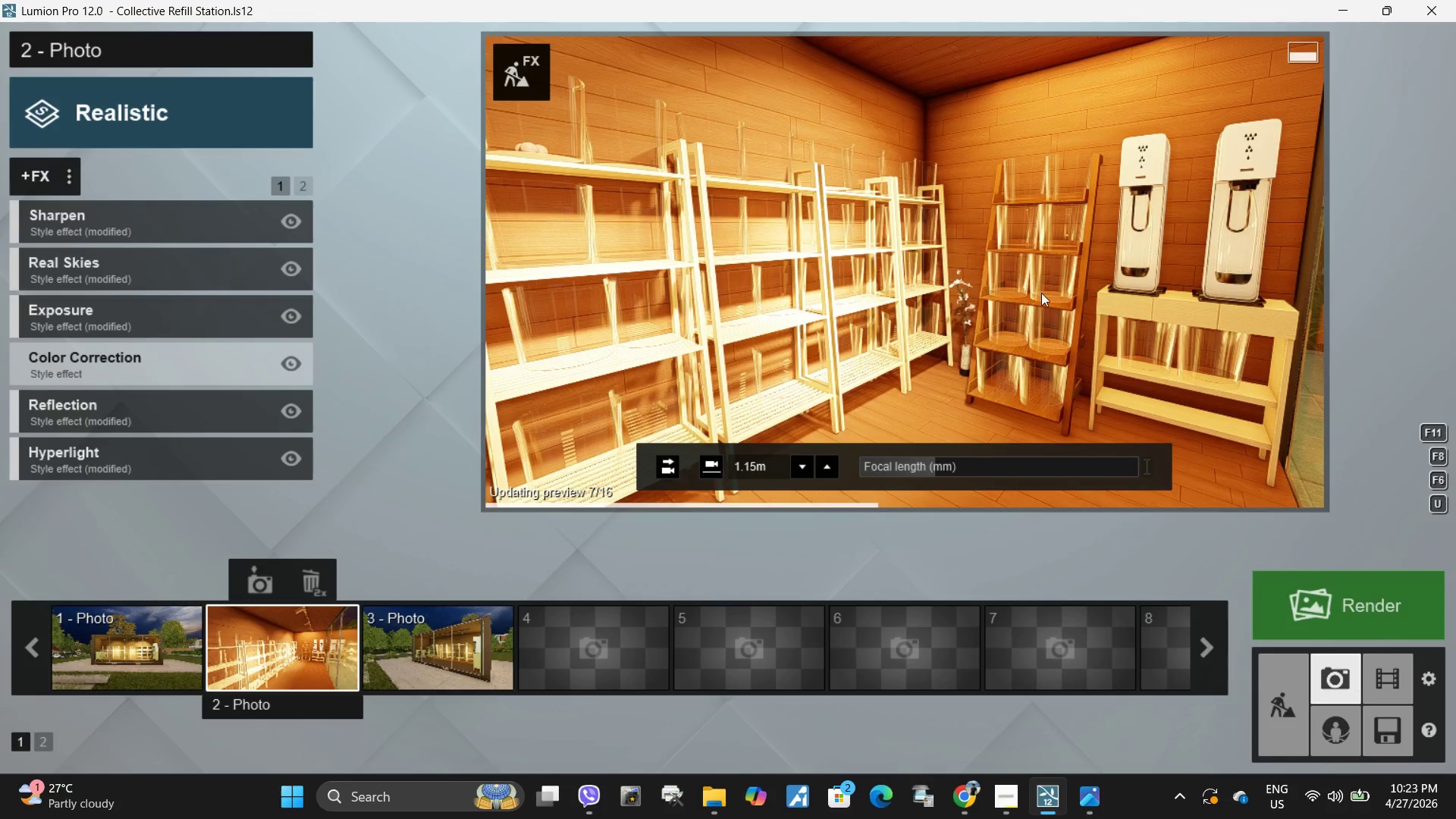 
key(A)
 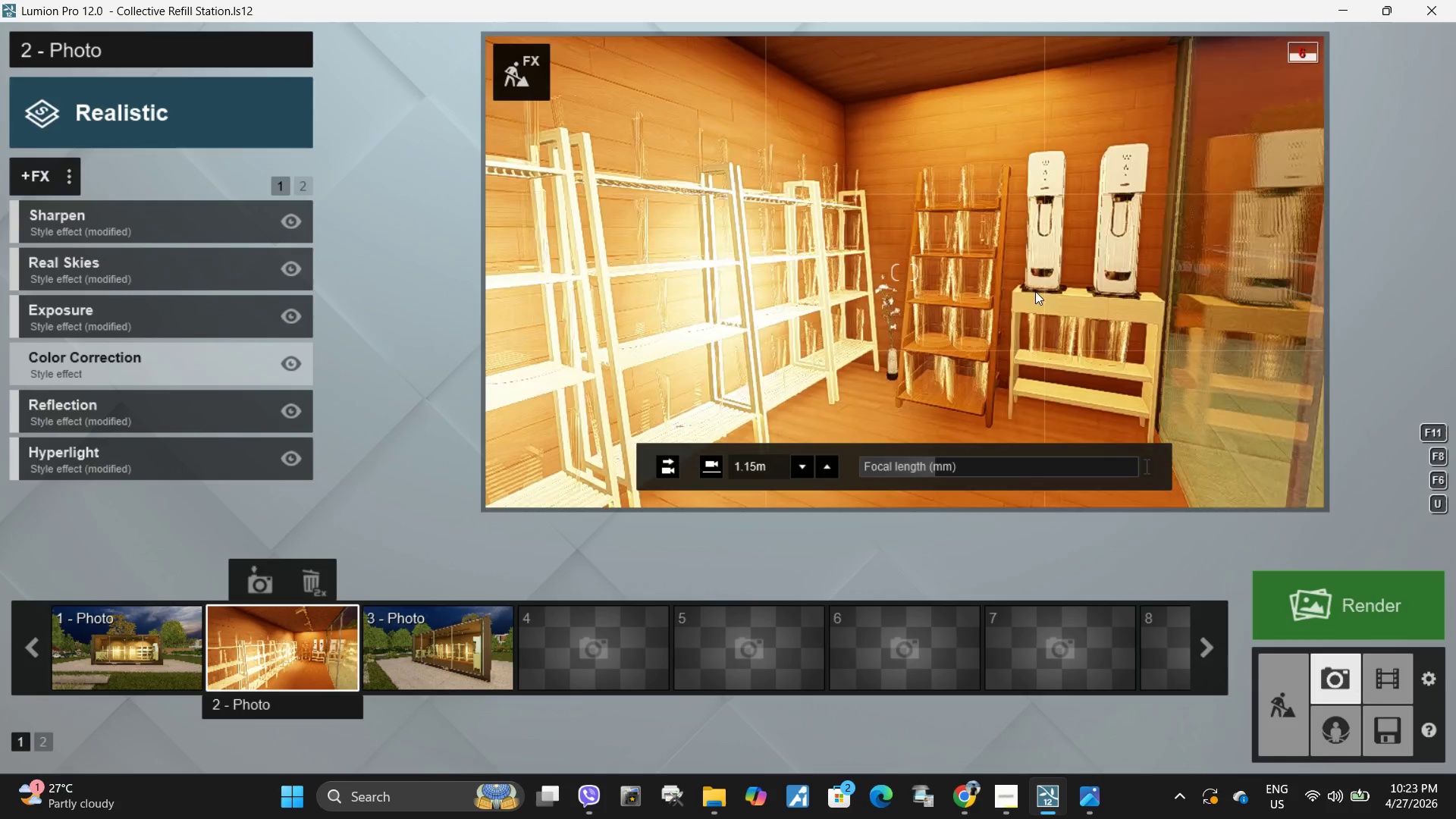 
right_click([1035, 291])
 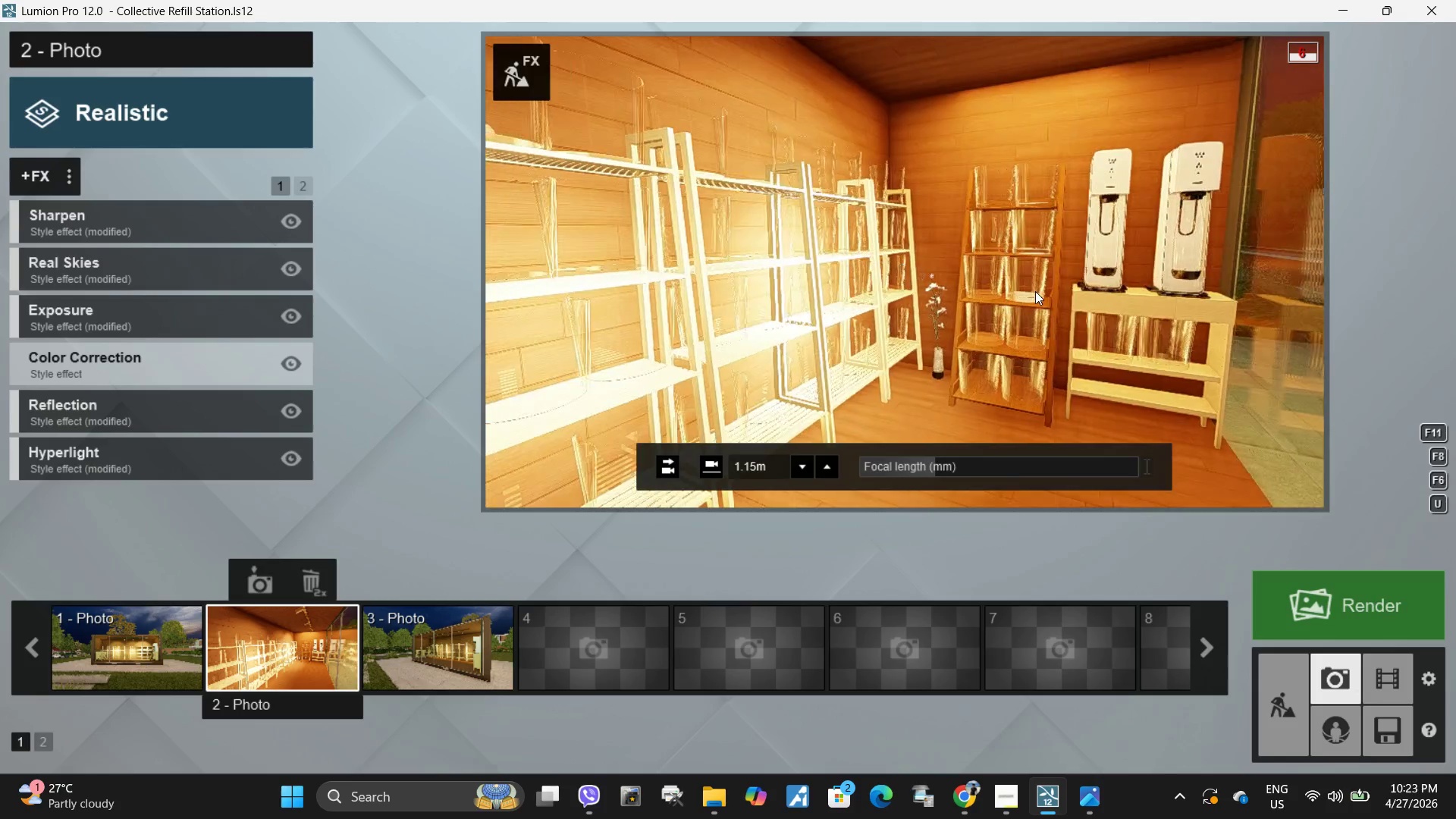 
type(wd)
 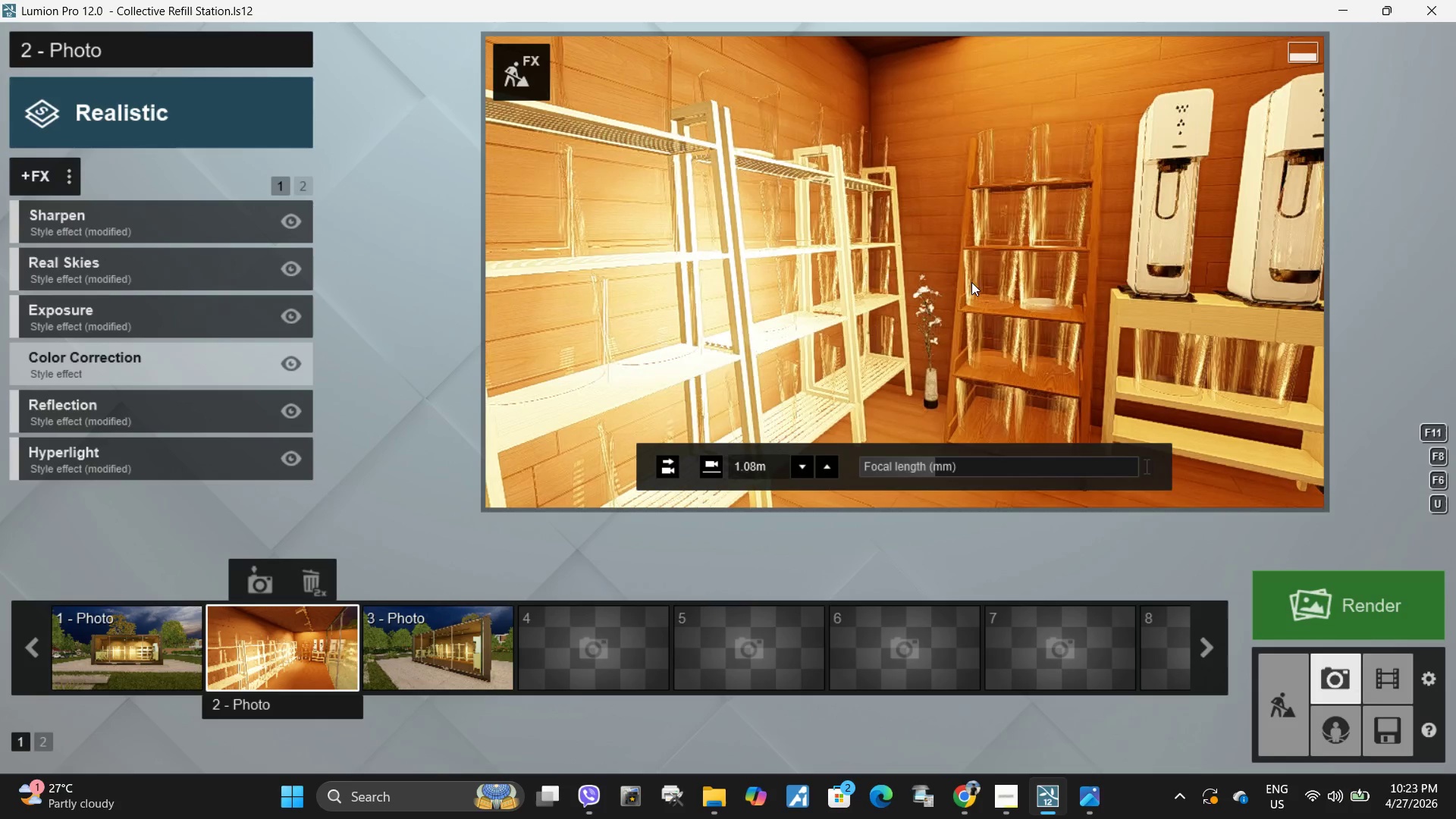 
double_click([926, 258])
 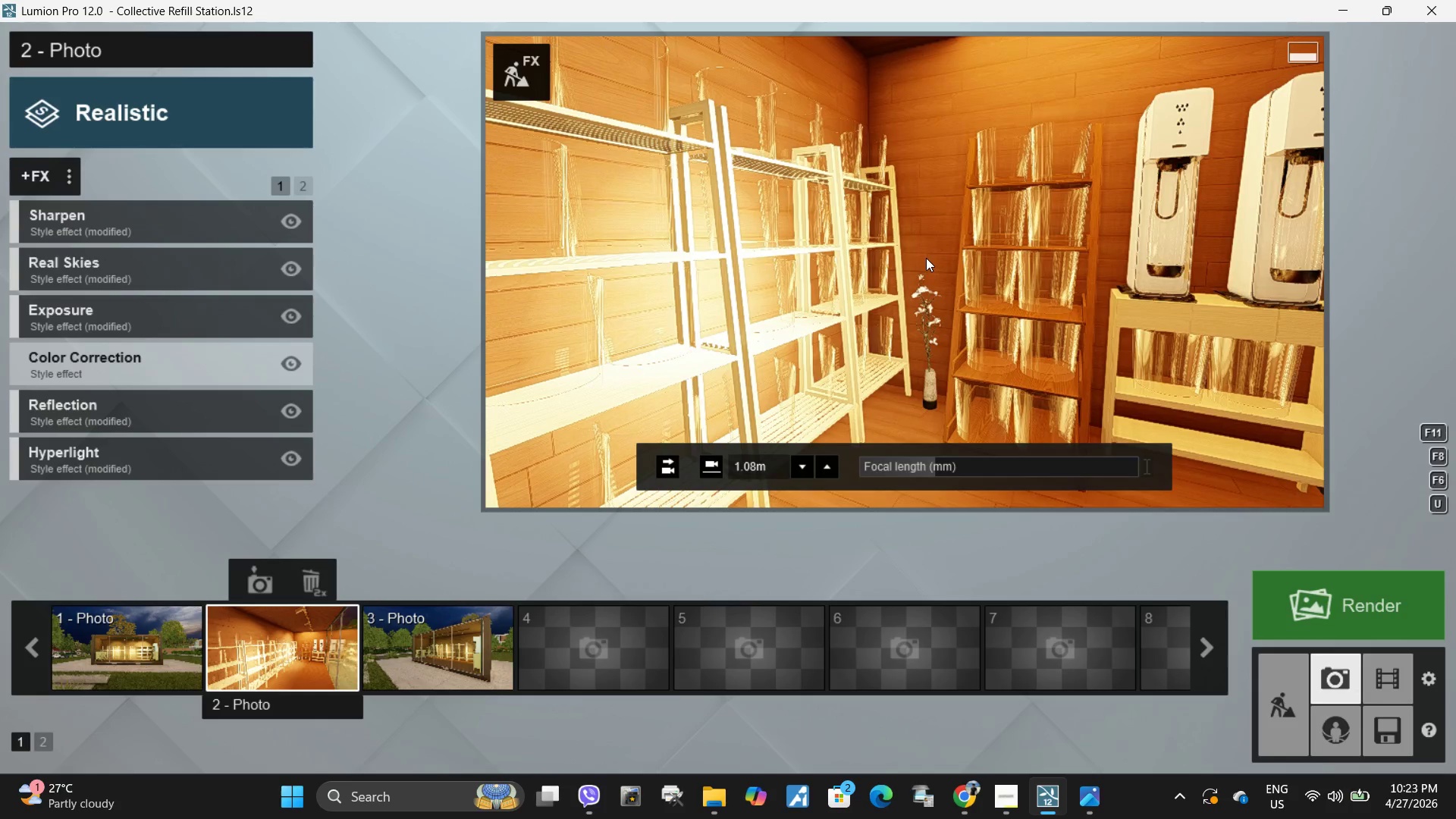 
triple_click([926, 258])
 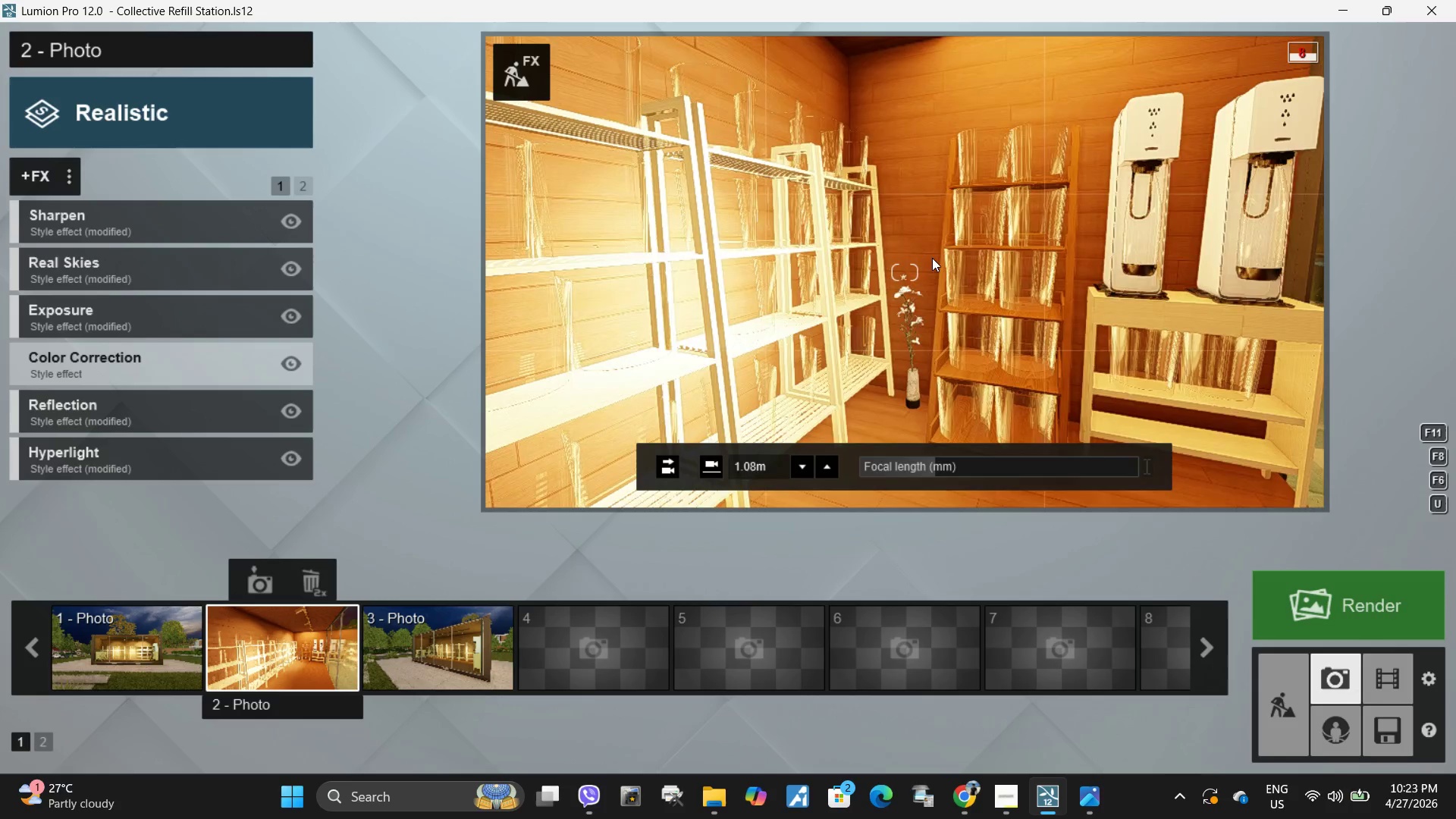 
key(E)
 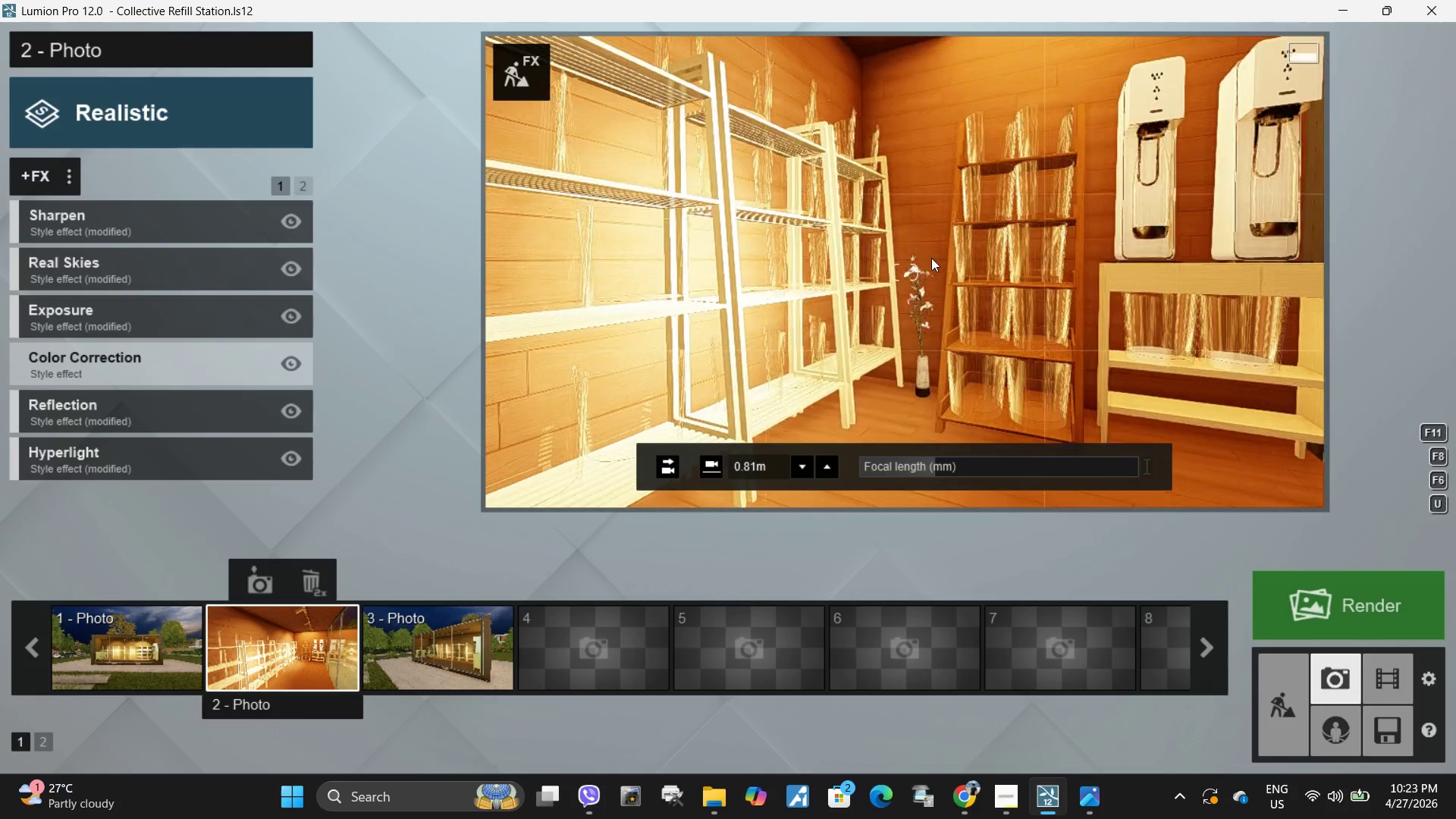 
left_click([893, 206])
 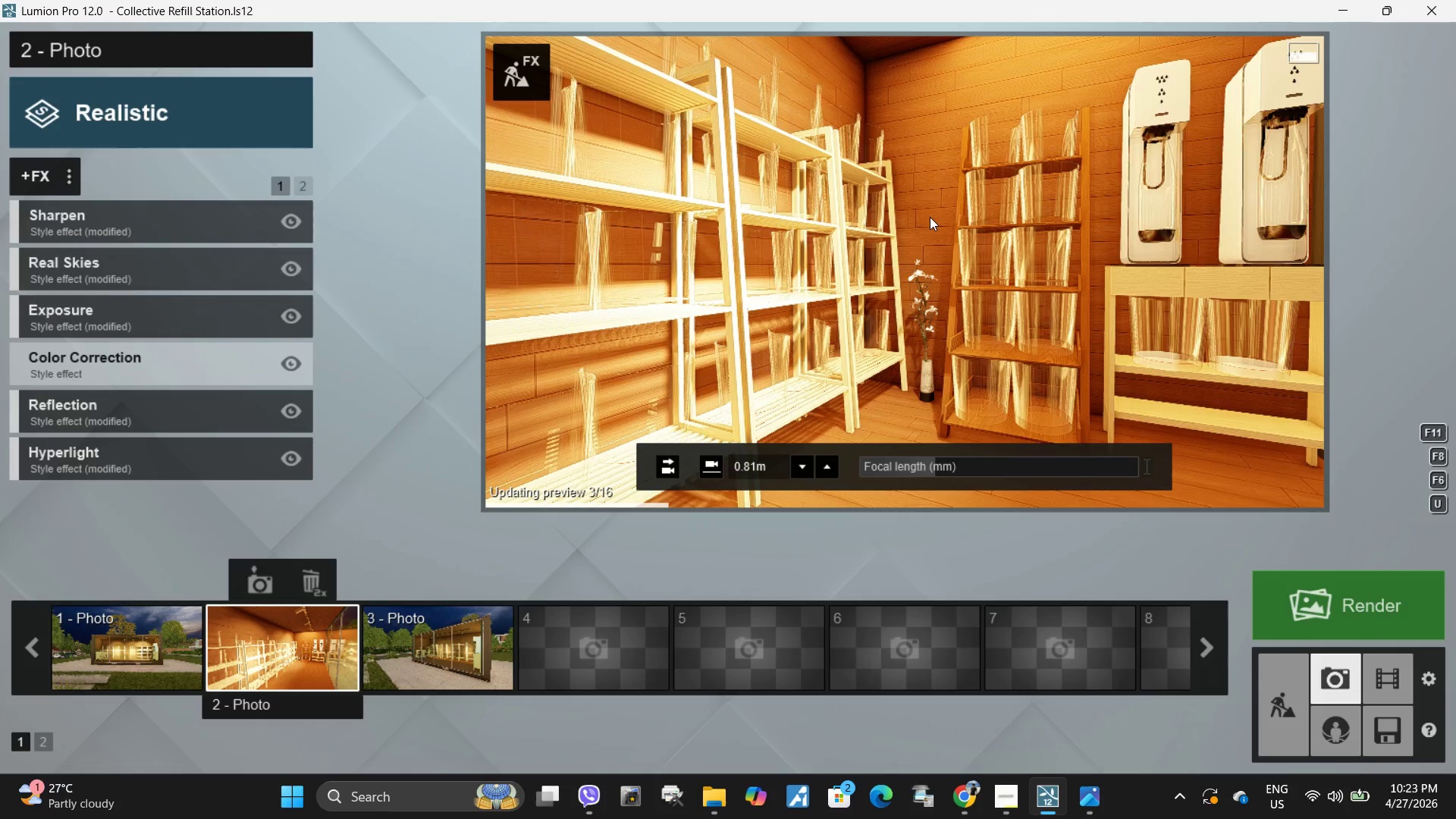 
type(qsq)
 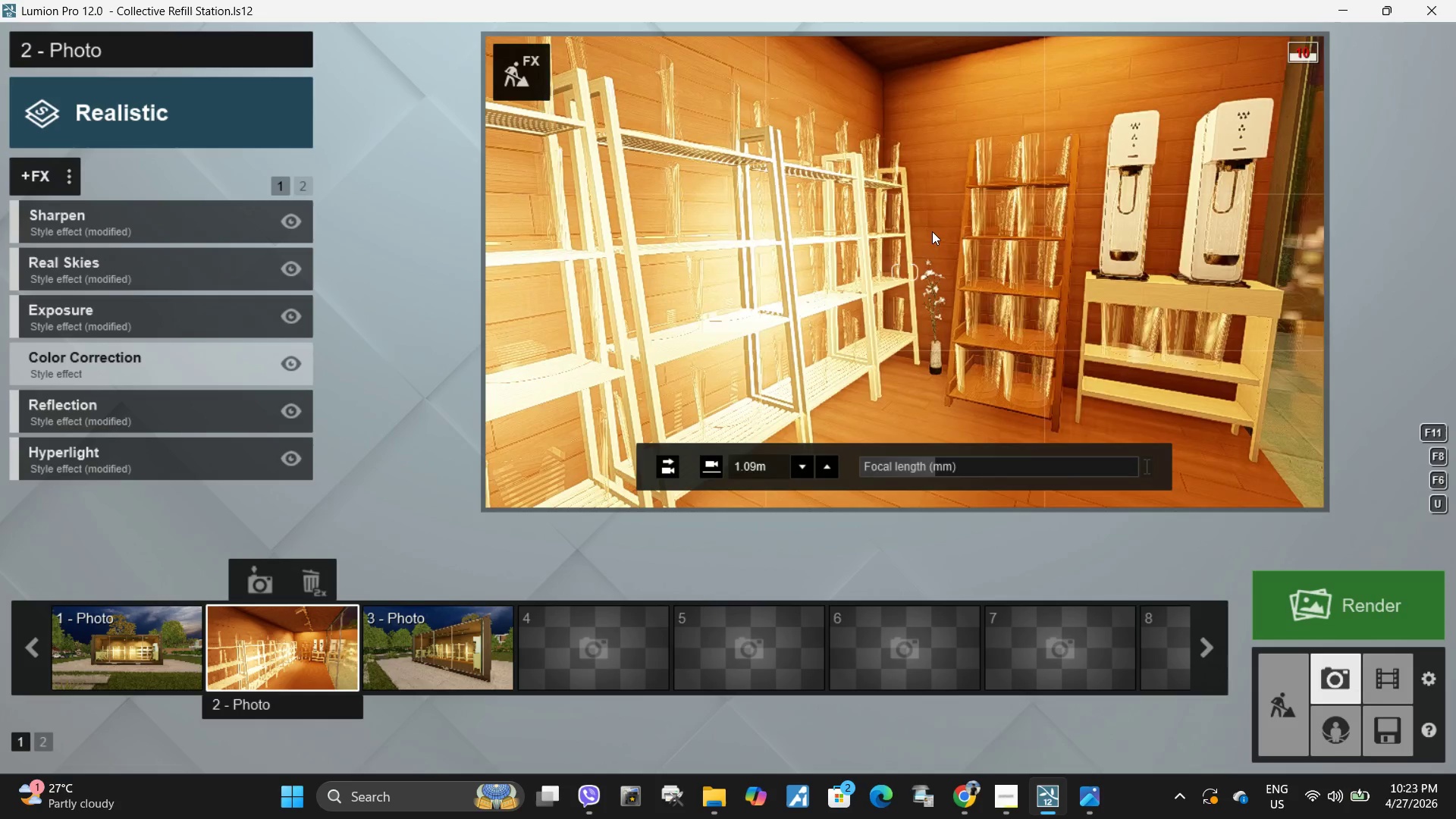 
left_click([932, 231])
 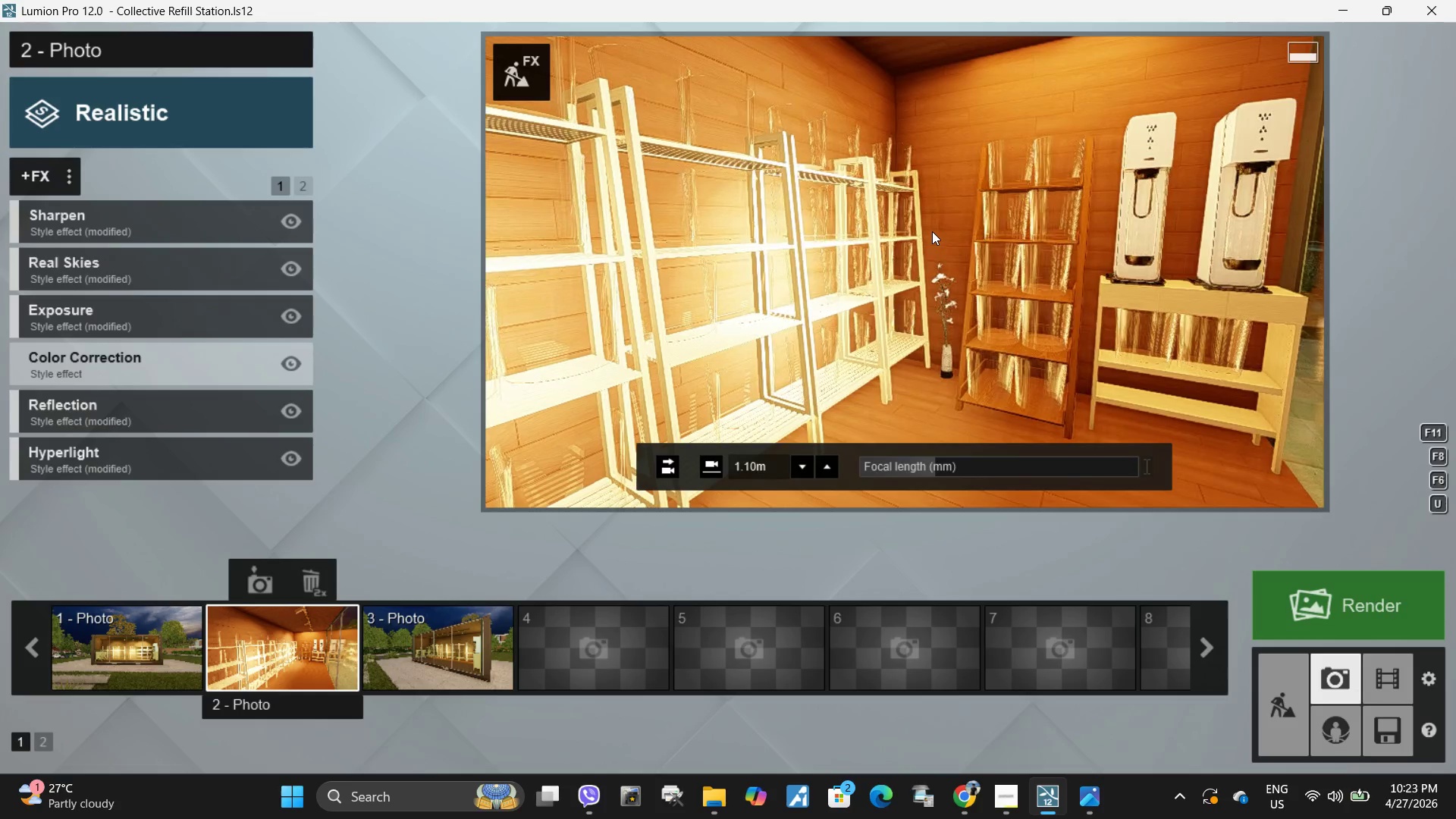 
left_click([932, 231])
 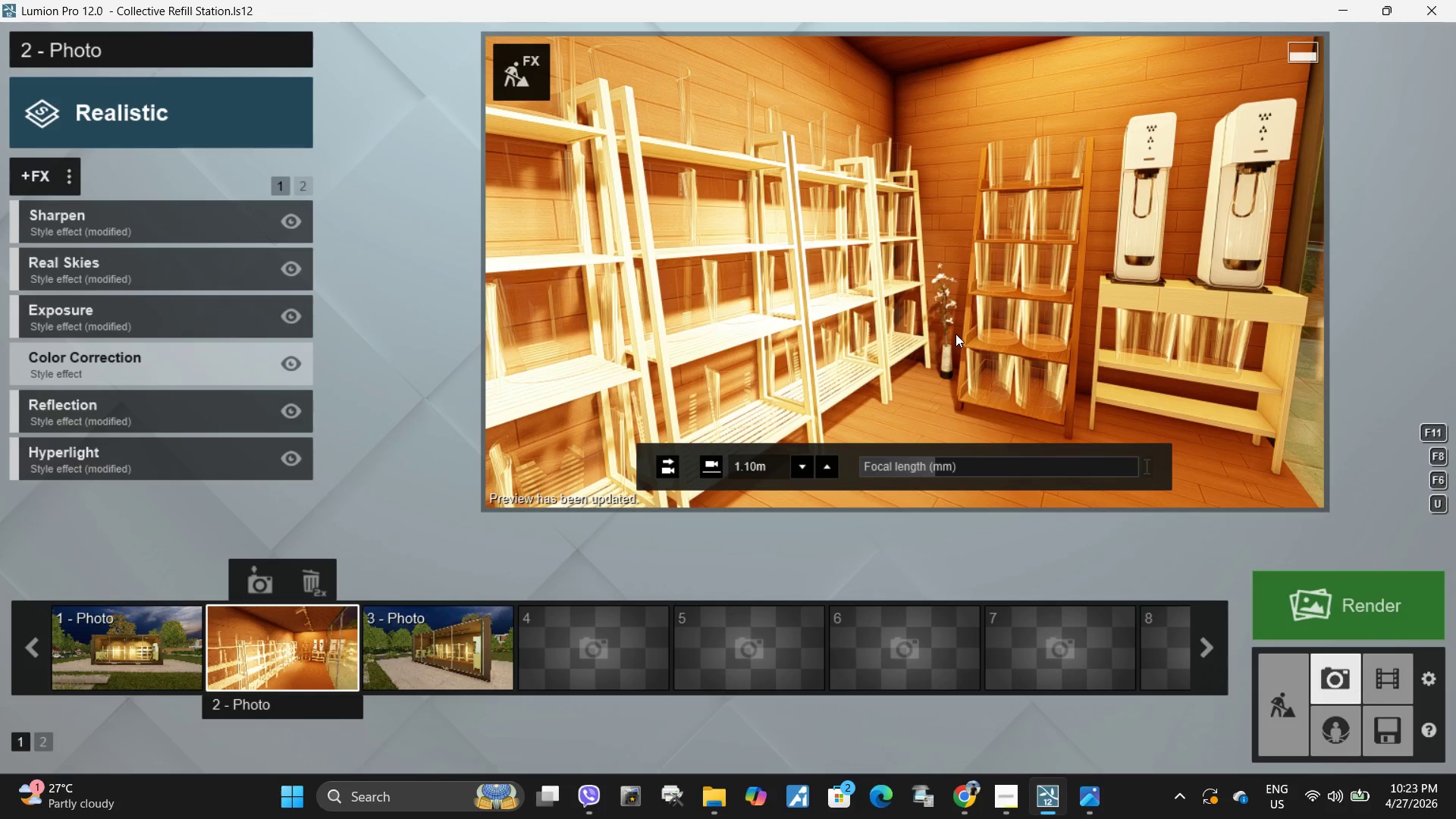 
left_click([264, 664])
 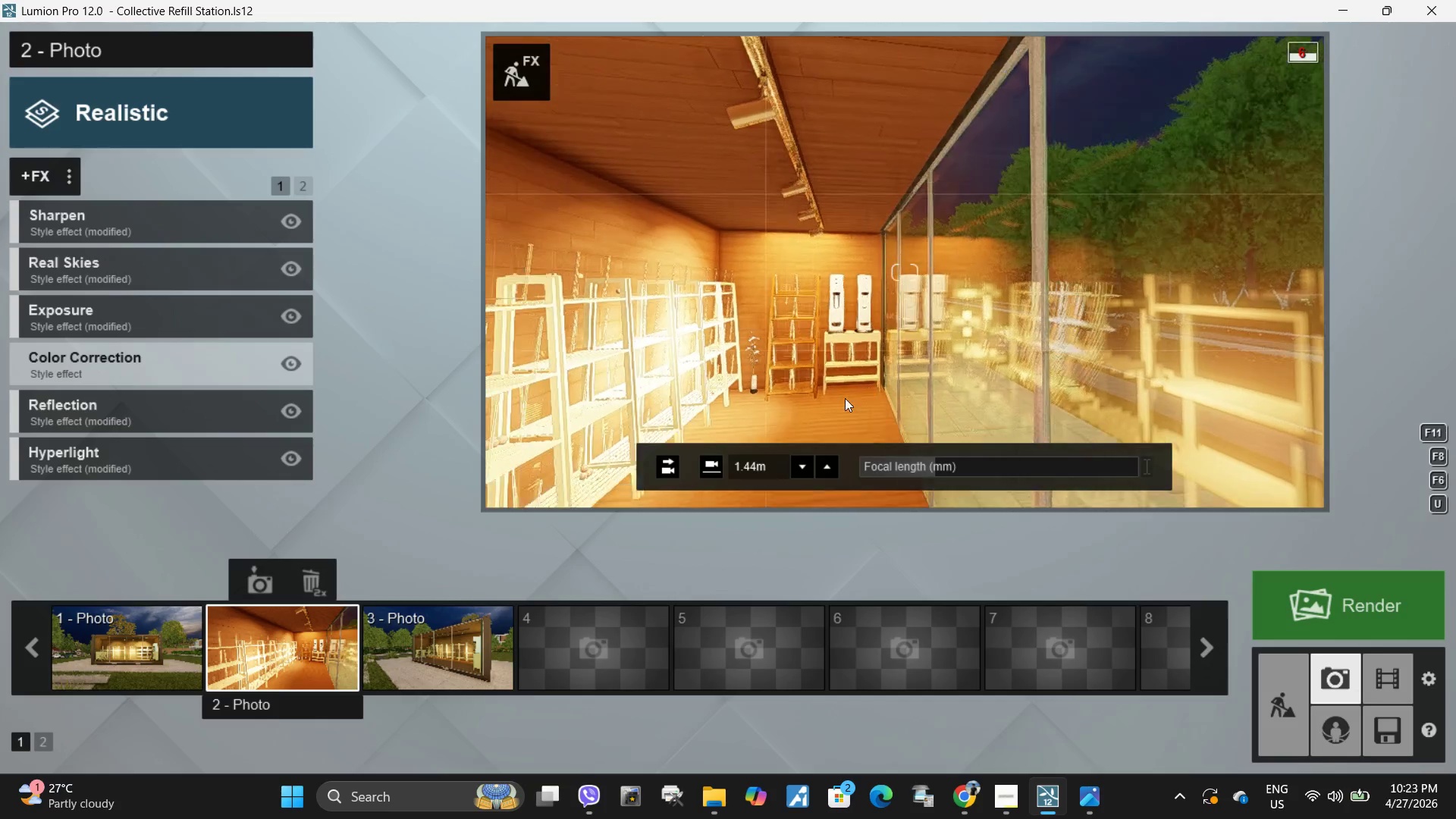 
left_click_drag(start_coordinate=[943, 466], to_coordinate=[997, 464])
 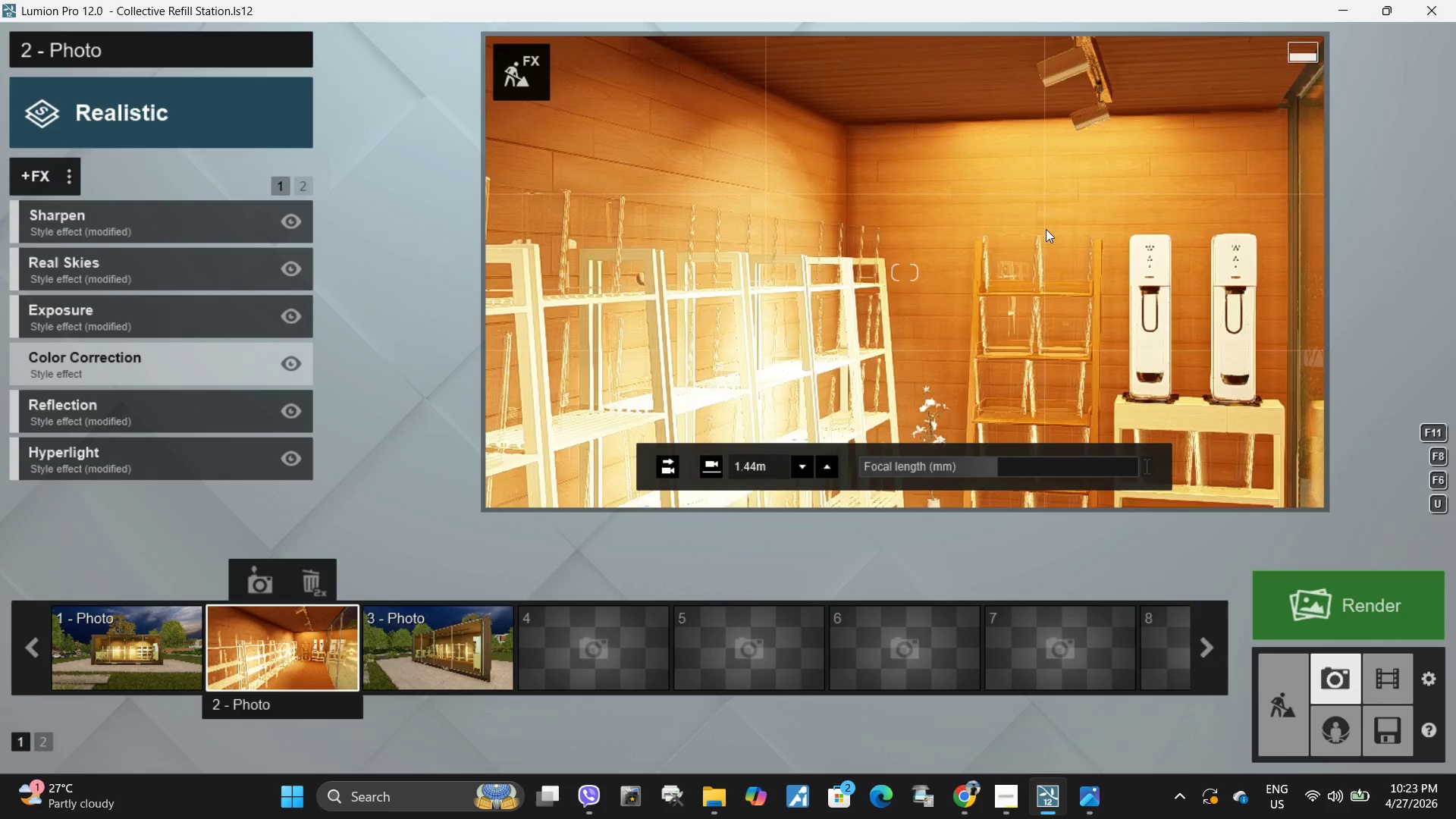 
type(dw)
 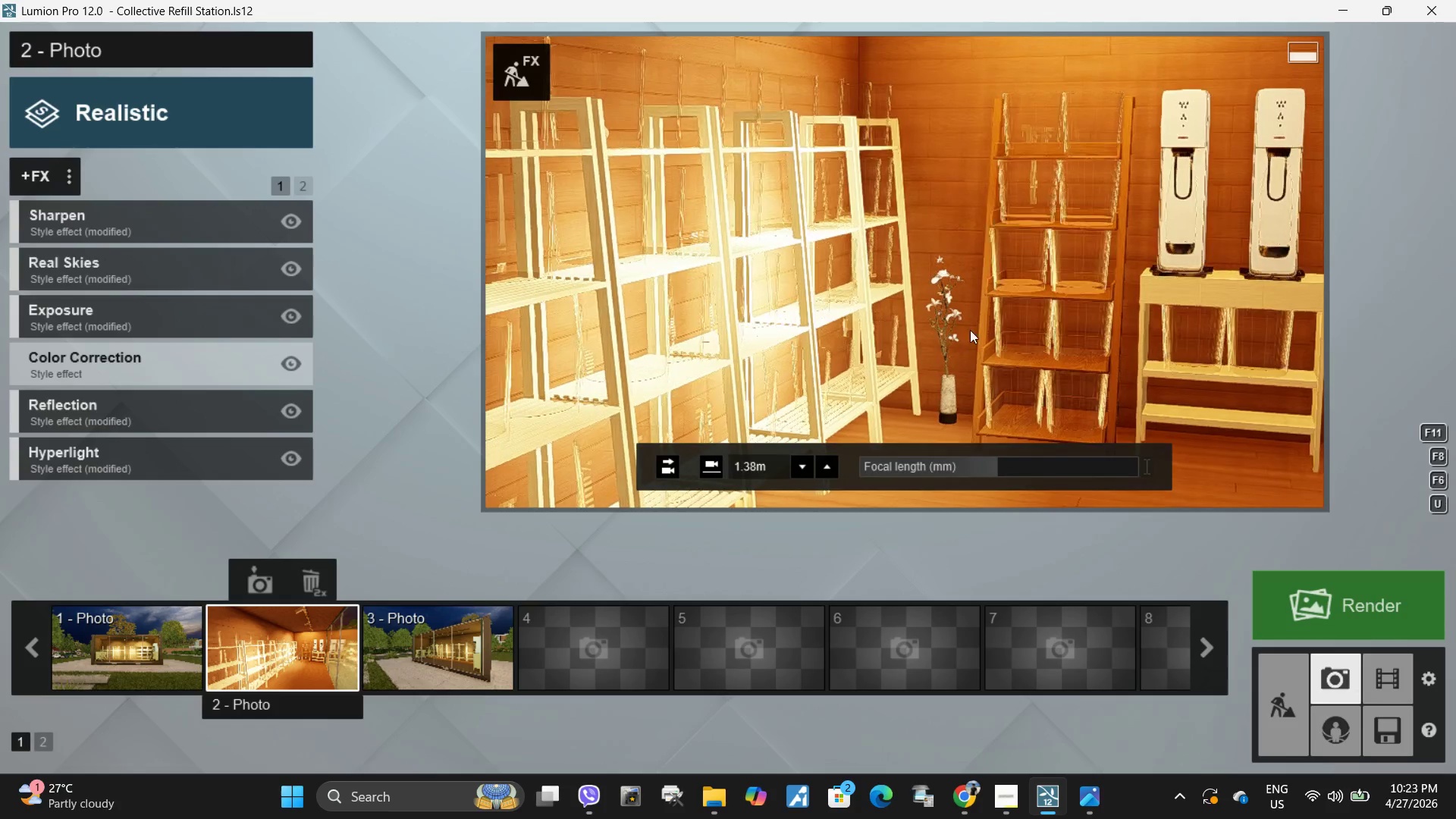 
left_click_drag(start_coordinate=[963, 461], to_coordinate=[950, 461])
 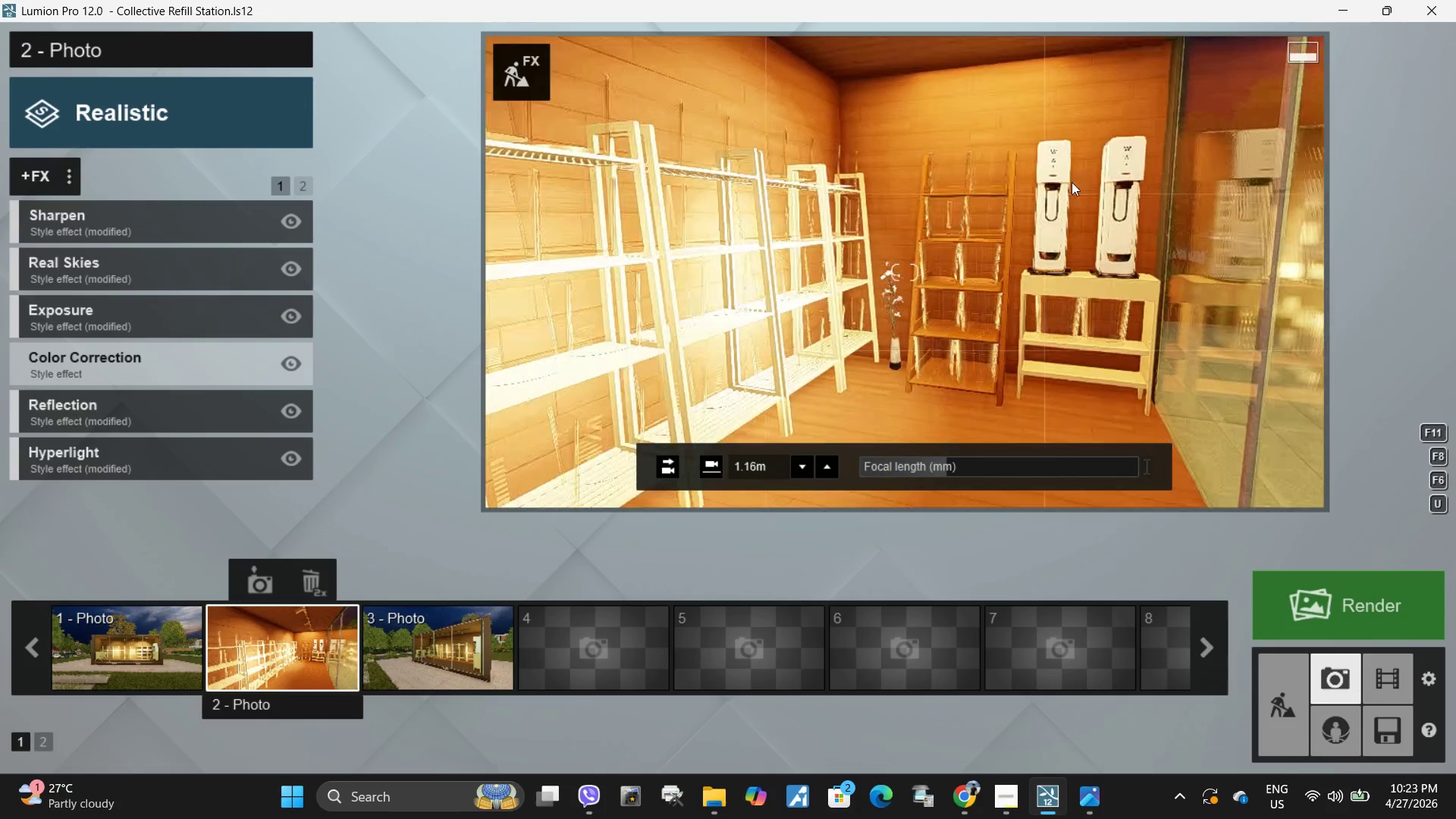 
hold_key(key=W, duration=0.58)
 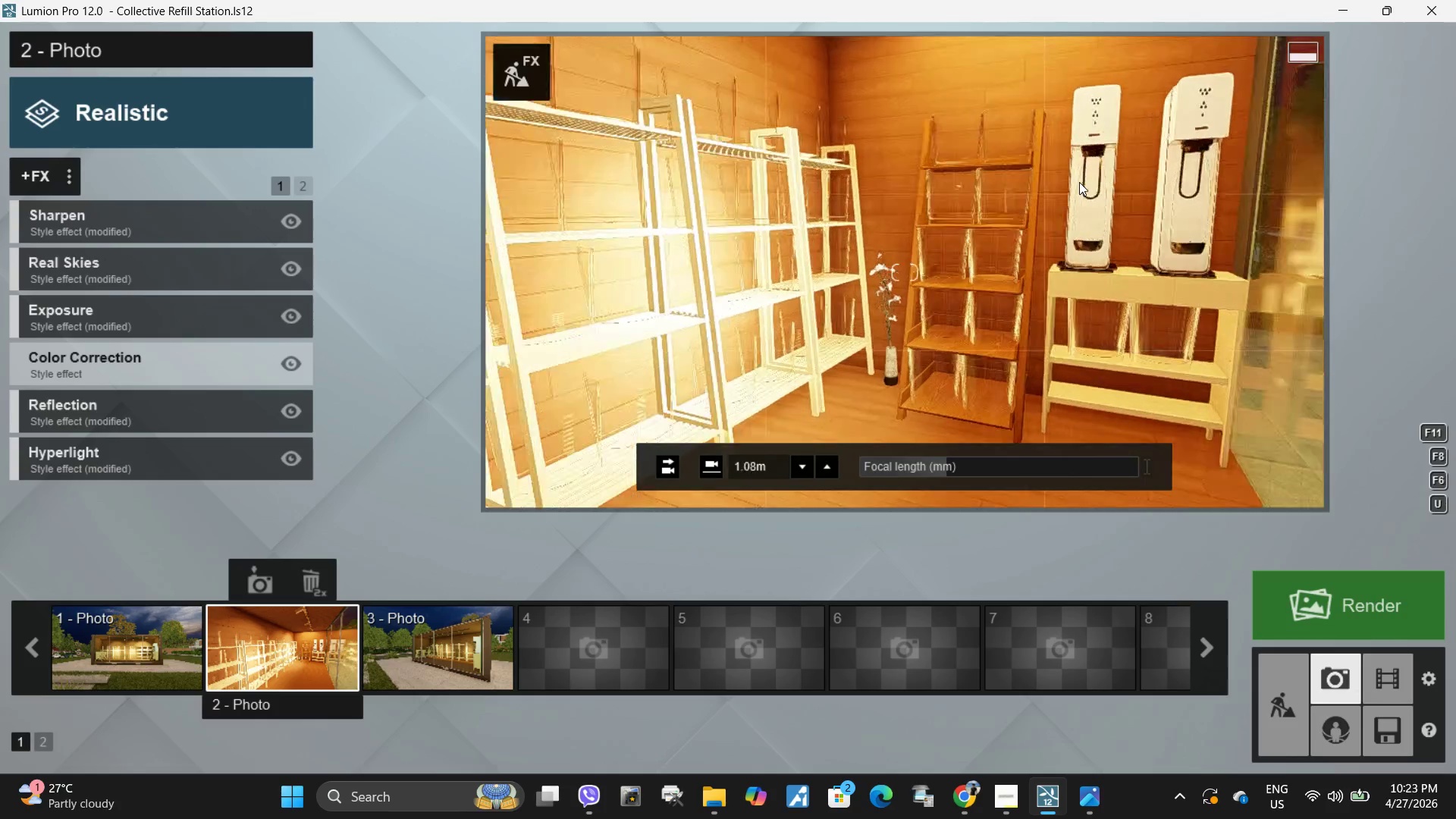 
type(dwsasa)
 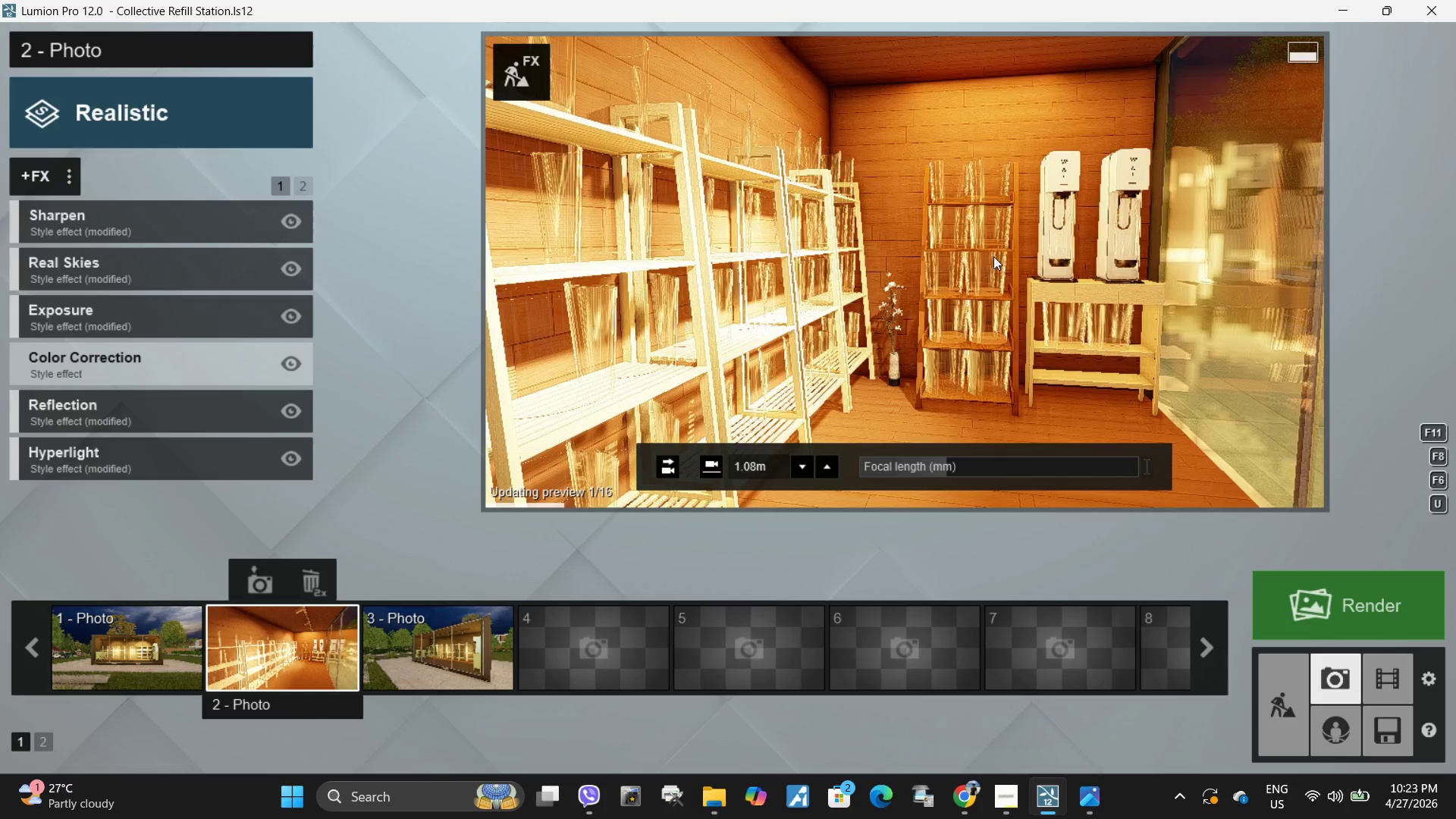 
left_click([908, 221])
 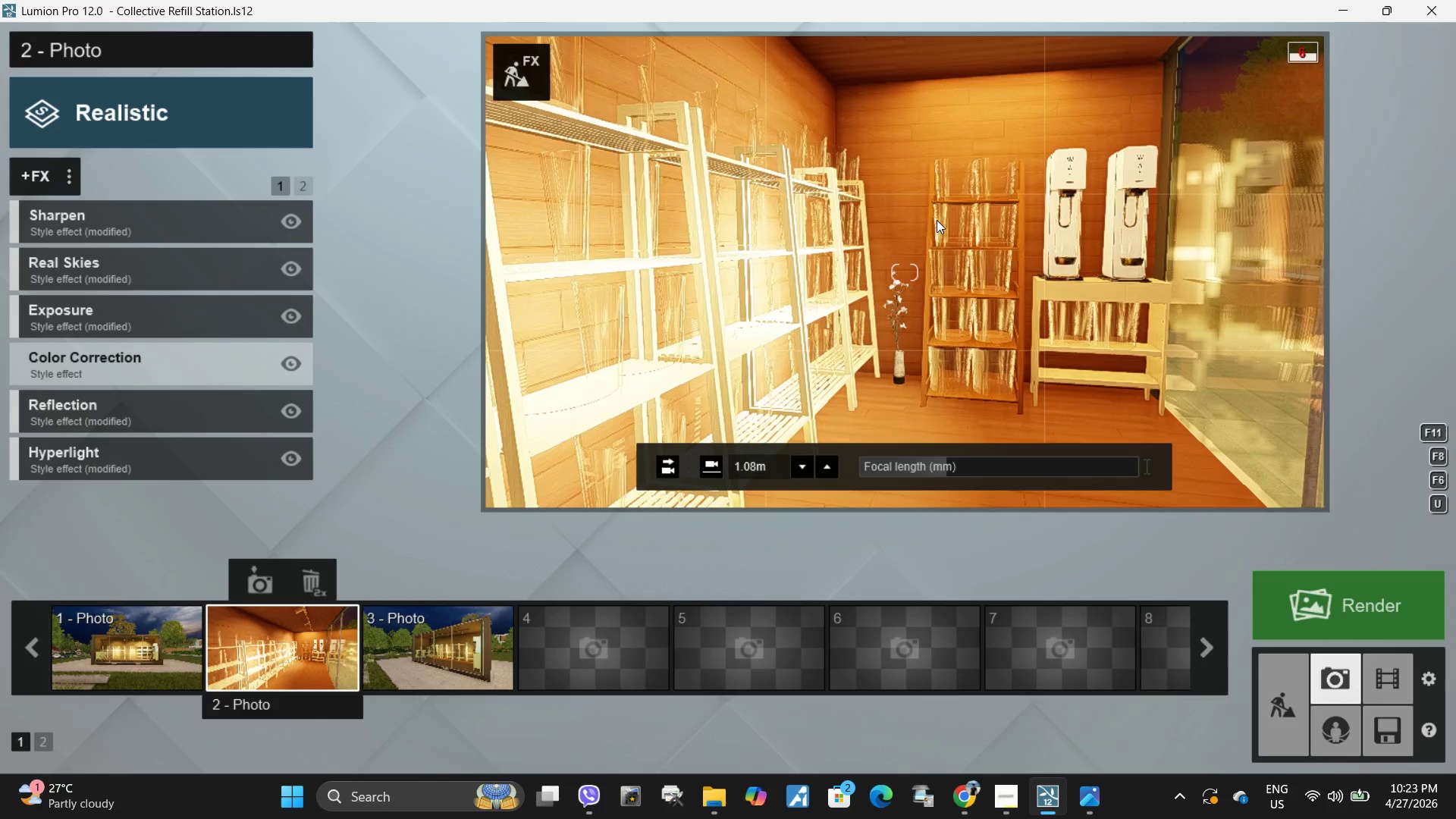 
left_click([937, 220])
 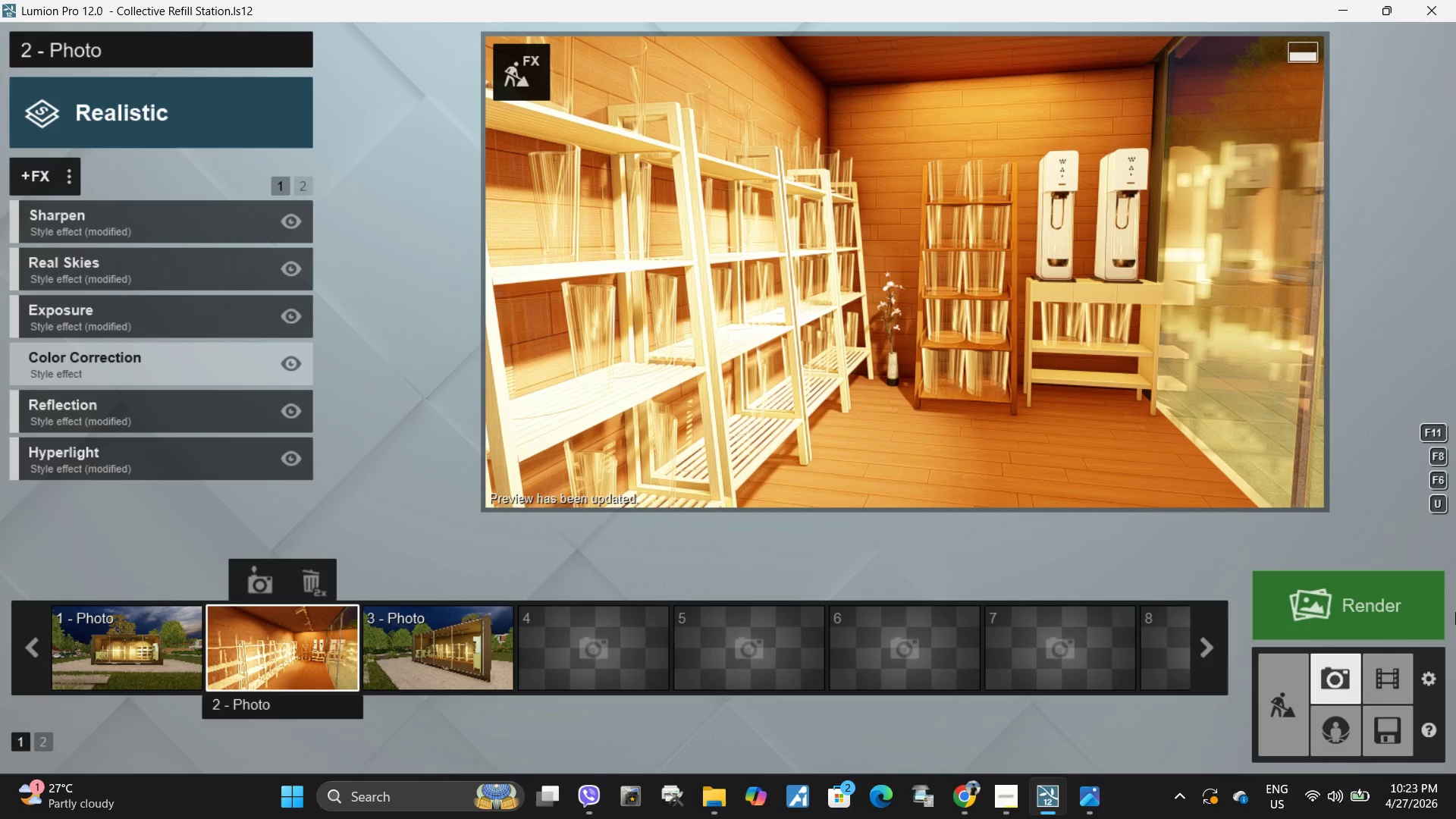 
wait(6.27)
 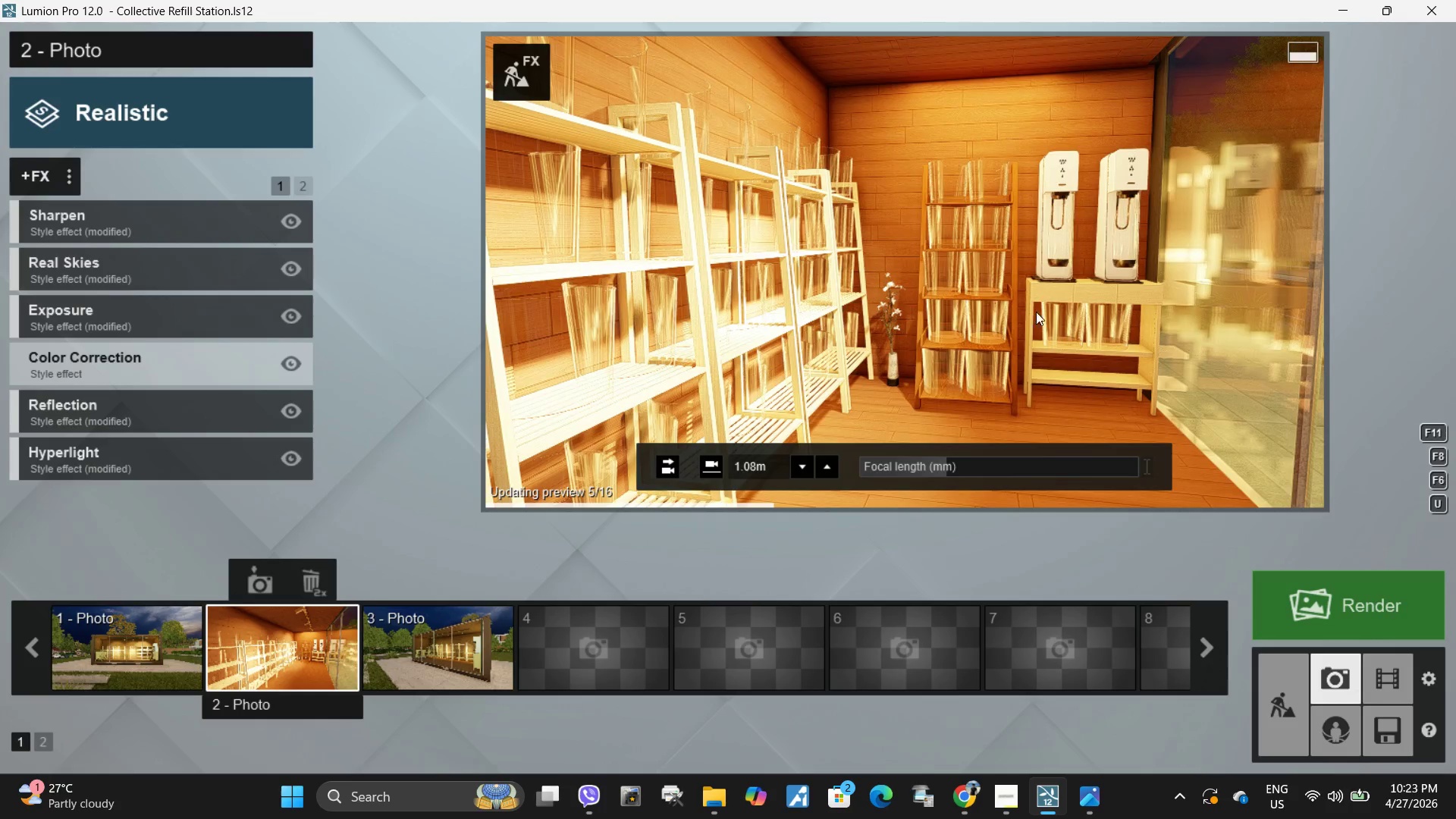 
left_click([1013, 808])